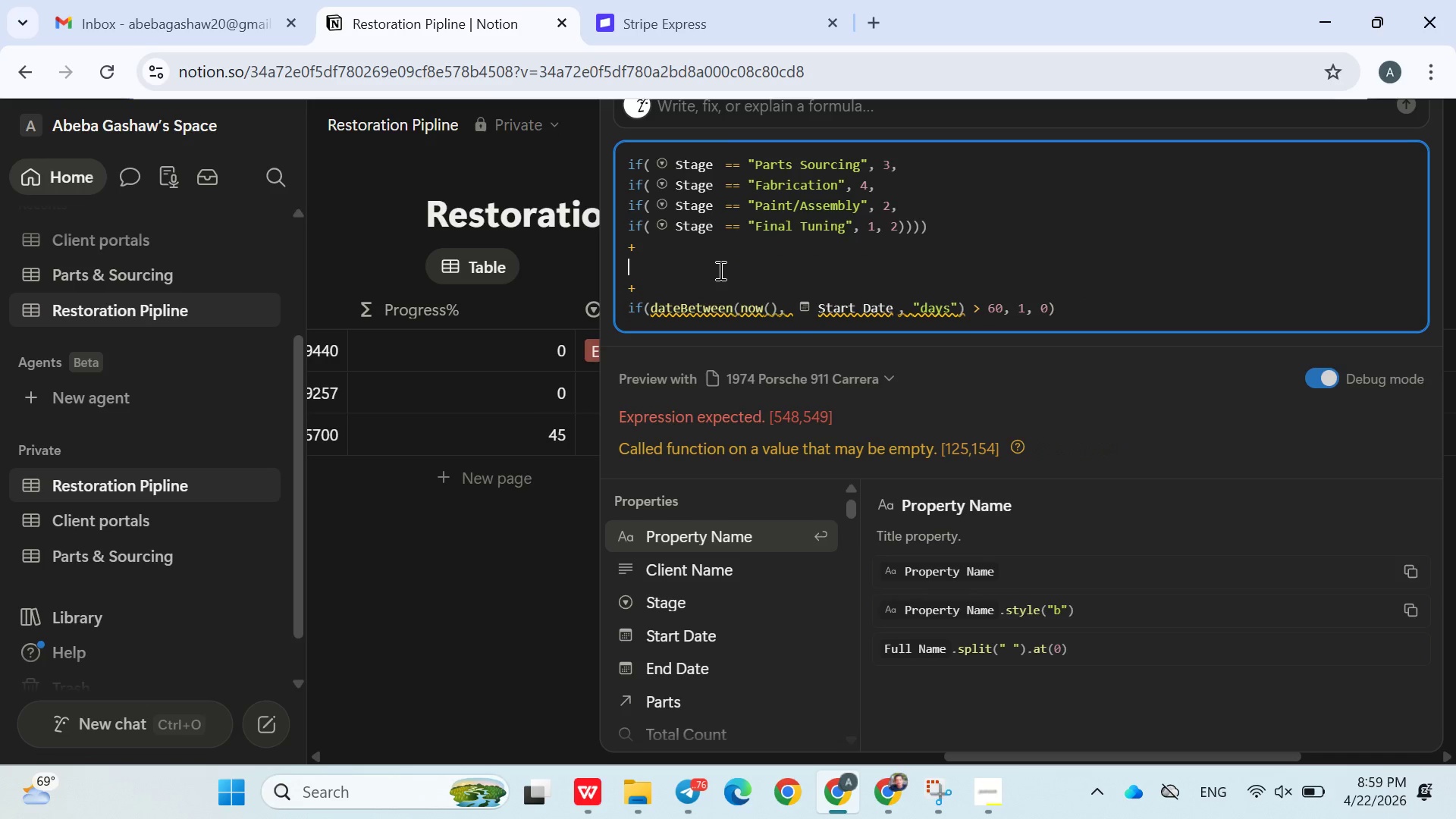 
key(Control+Z)
 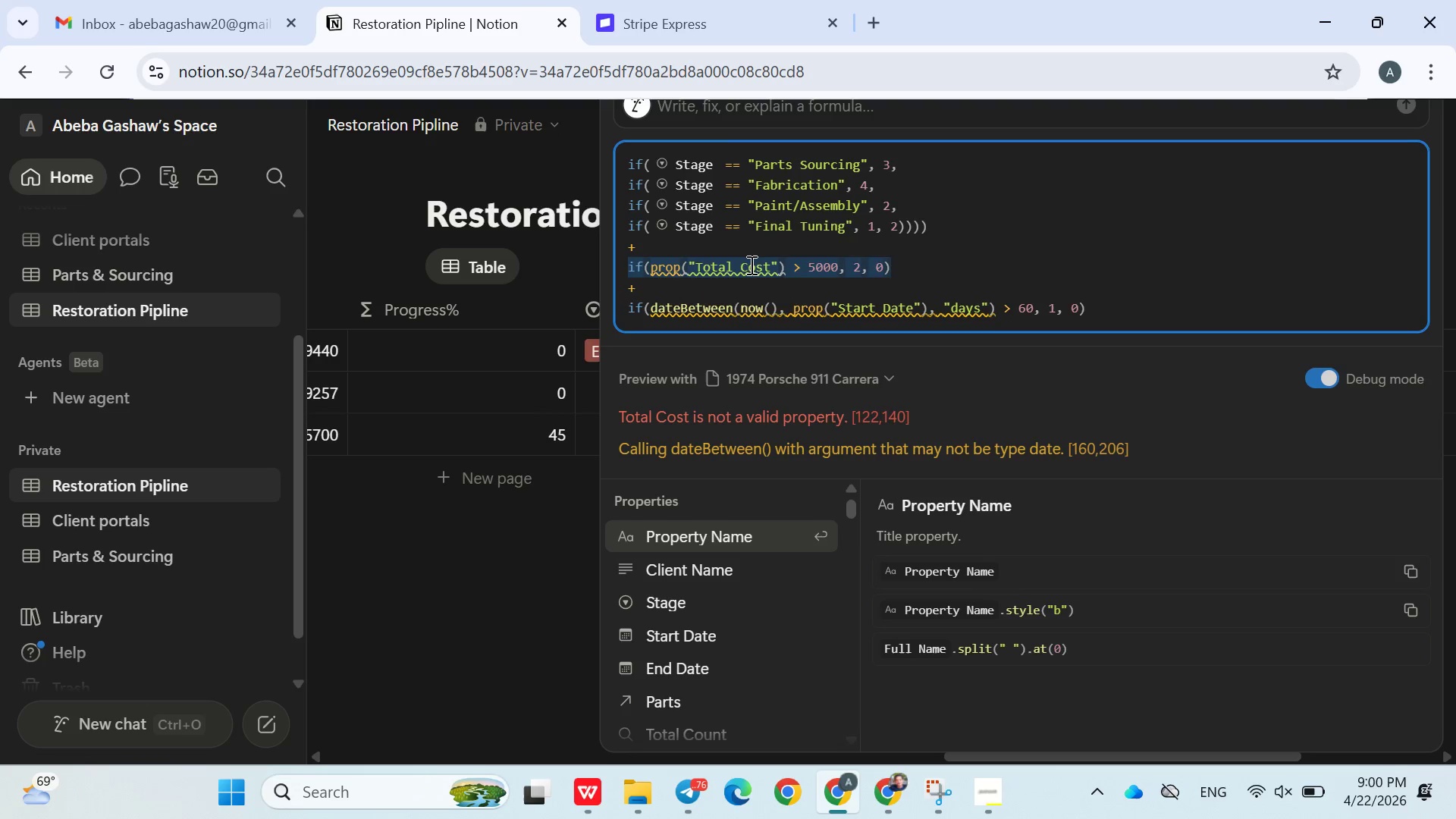 
double_click([750, 266])
 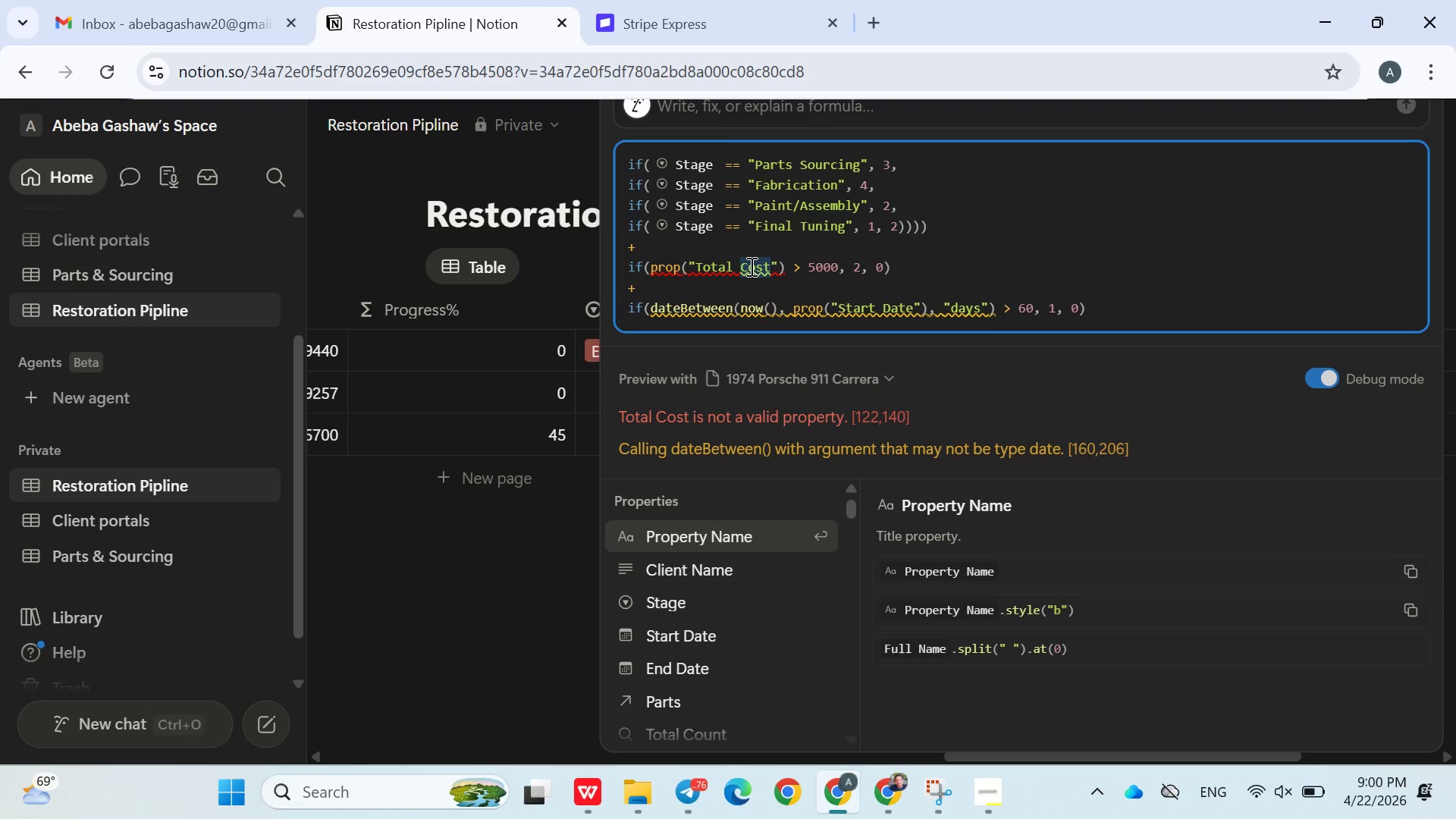 
key(Backspace)
 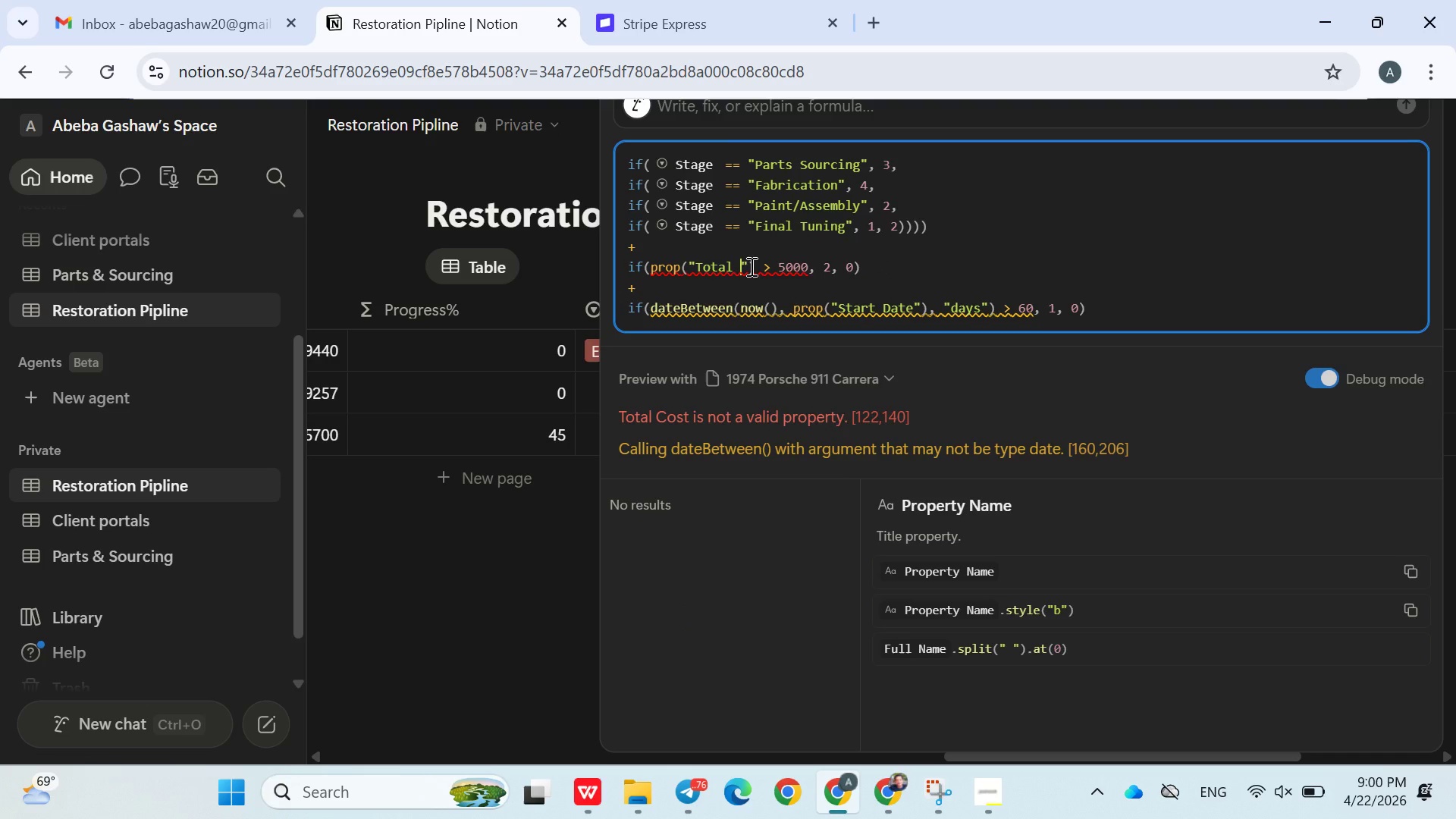 
key(Backspace)
 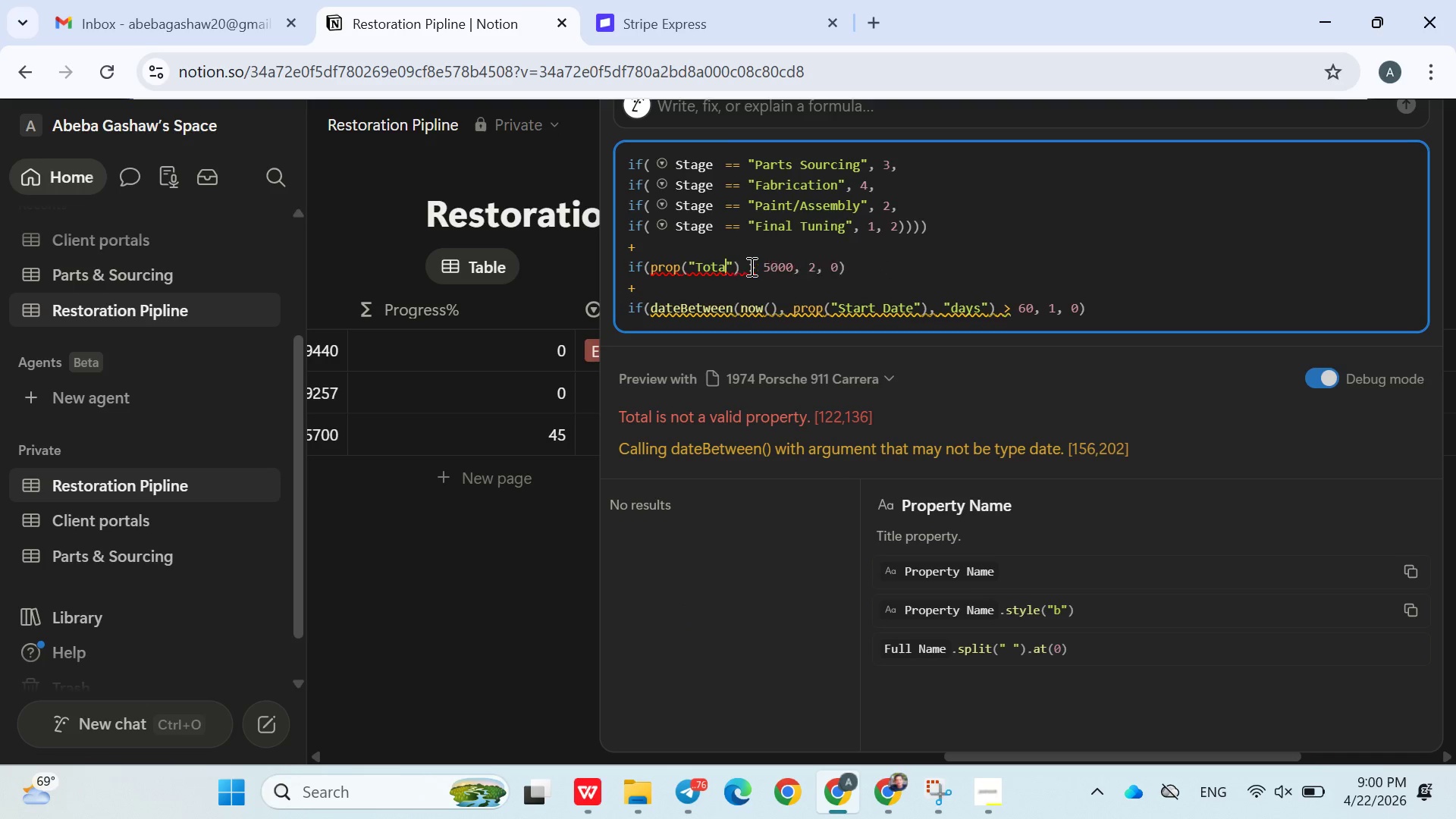 
key(Backspace)
 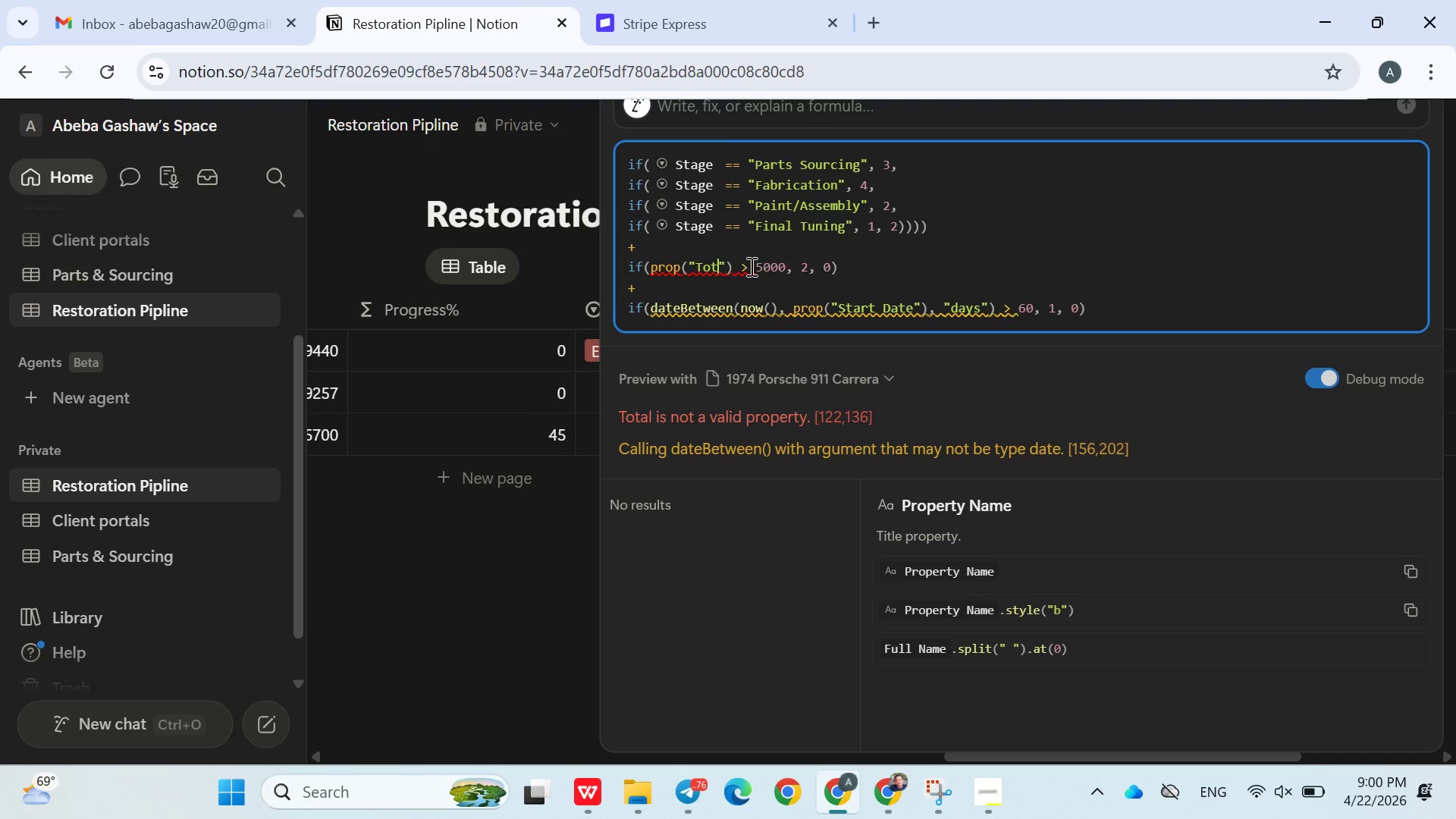 
key(Backspace)
 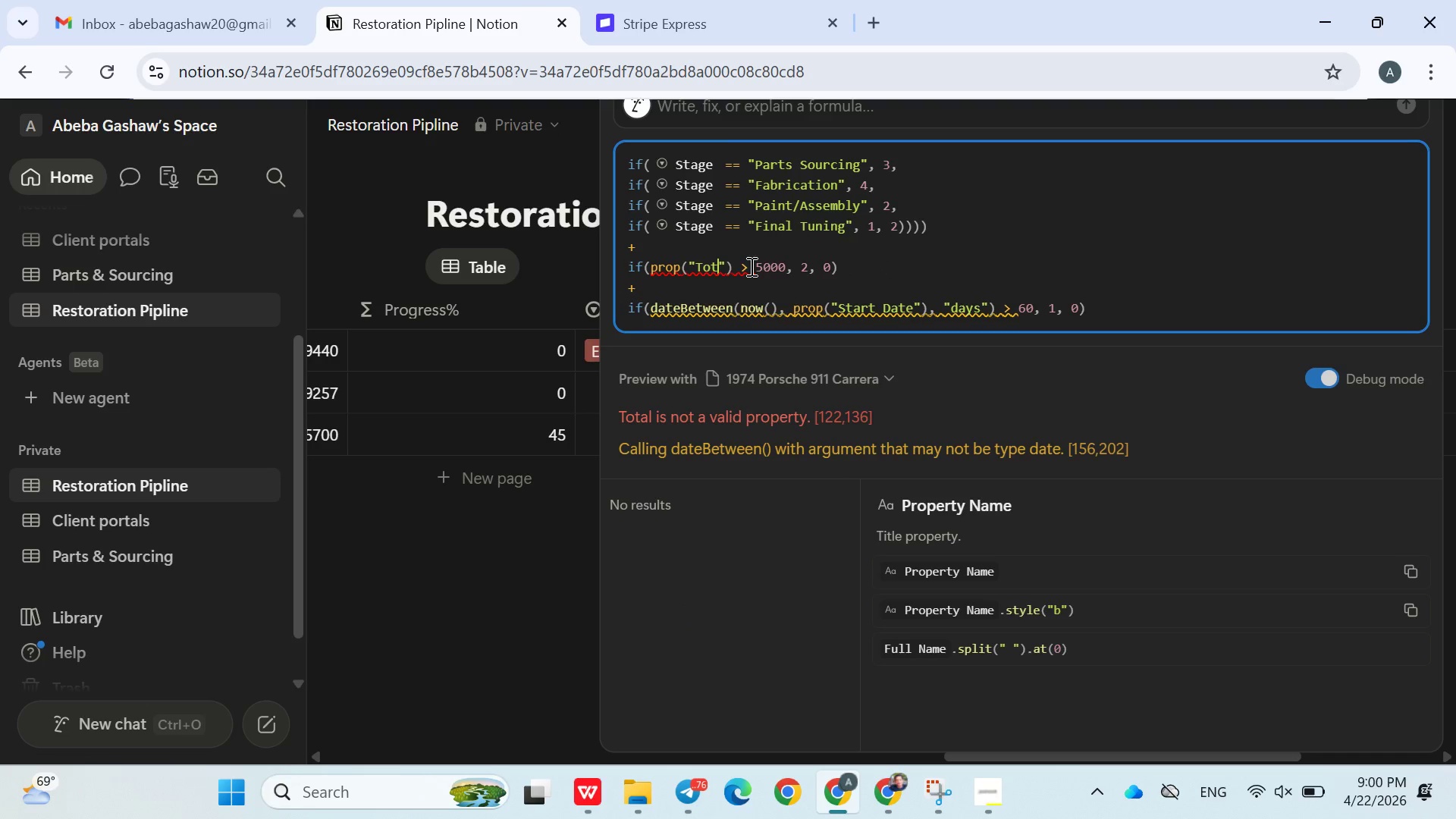 
key(Backspace)
 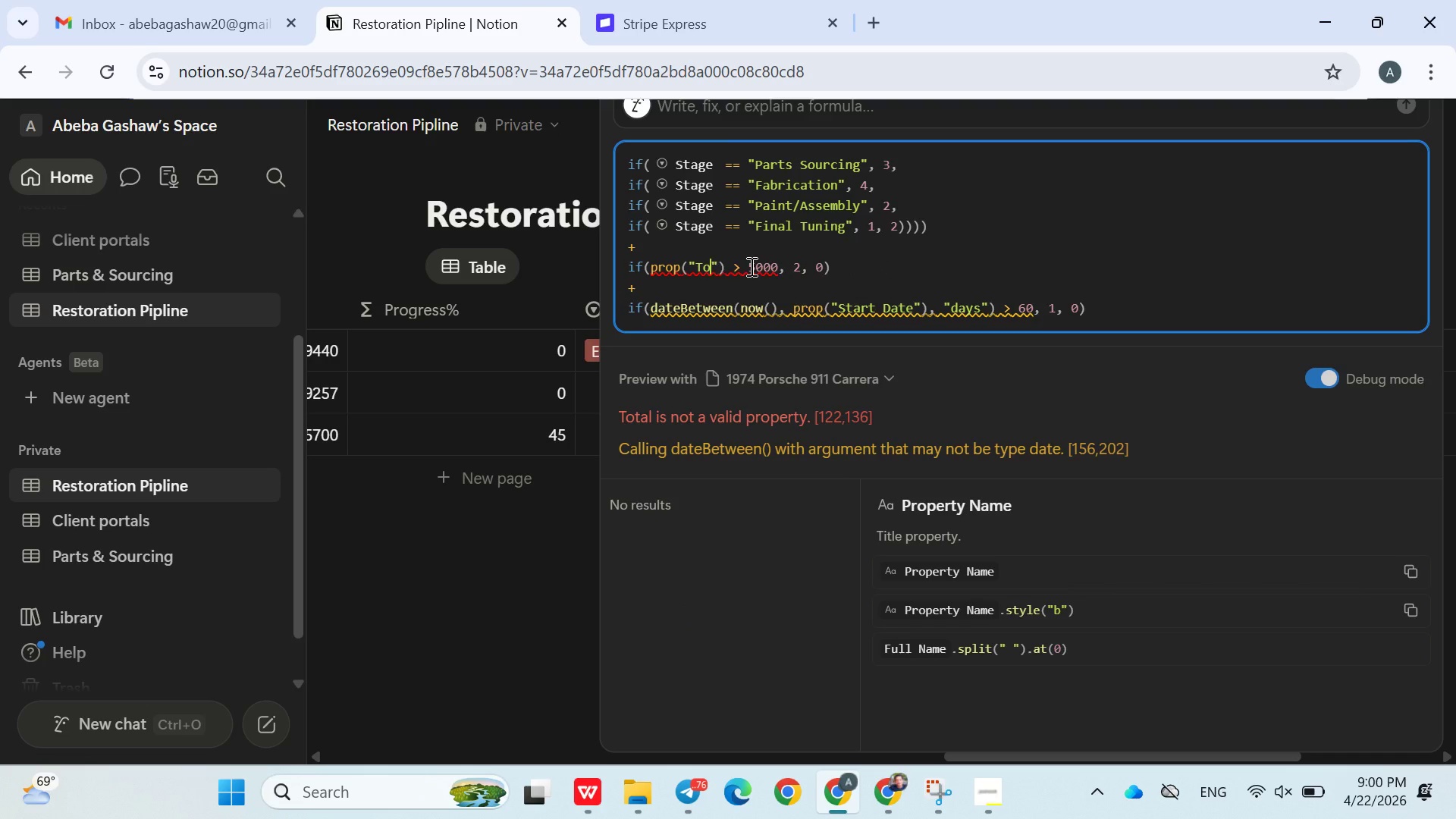 
key(Backspace)
 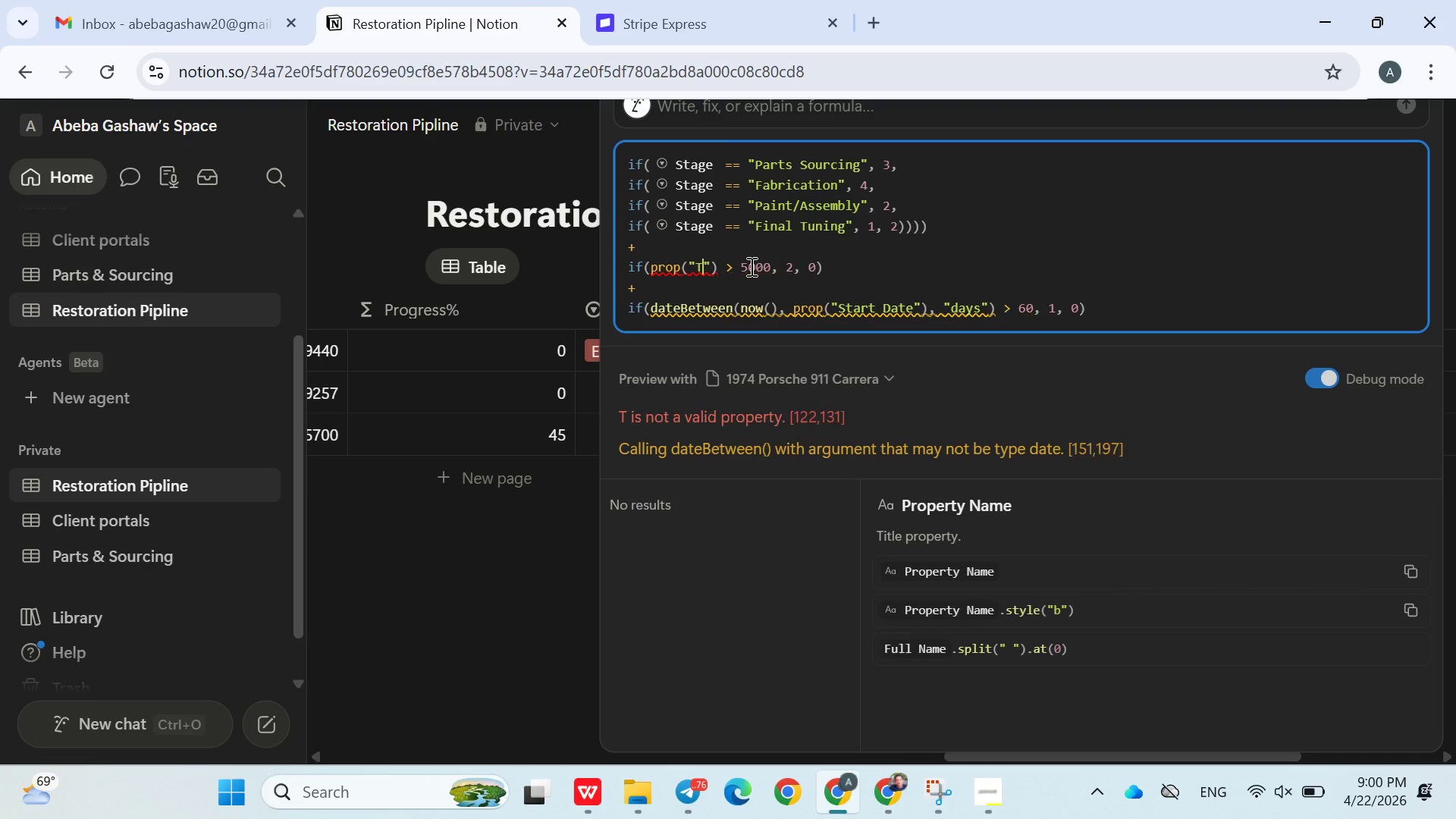 
key(Backspace)
 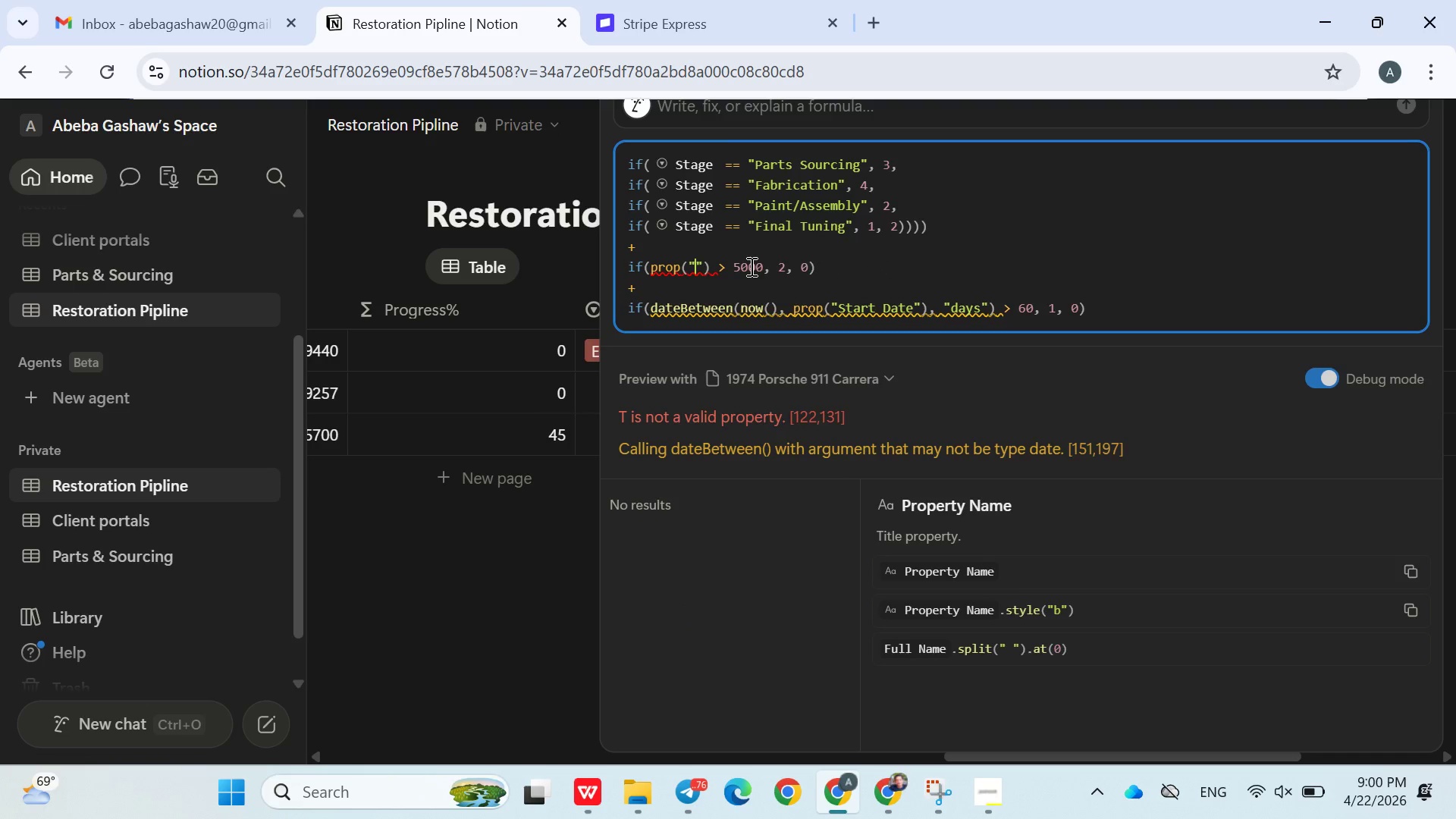 
key(Control+V)
 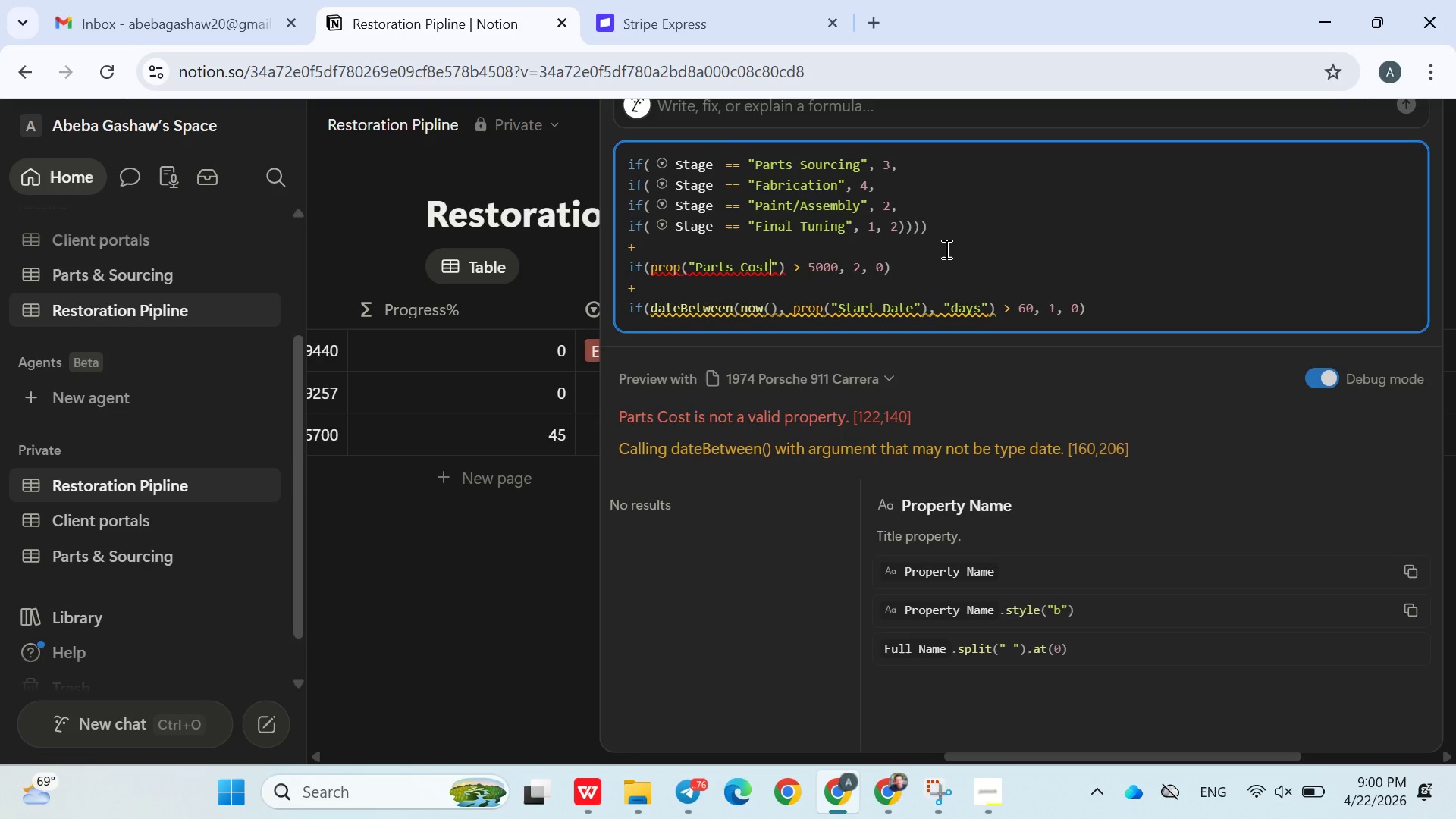 
wait(5.33)
 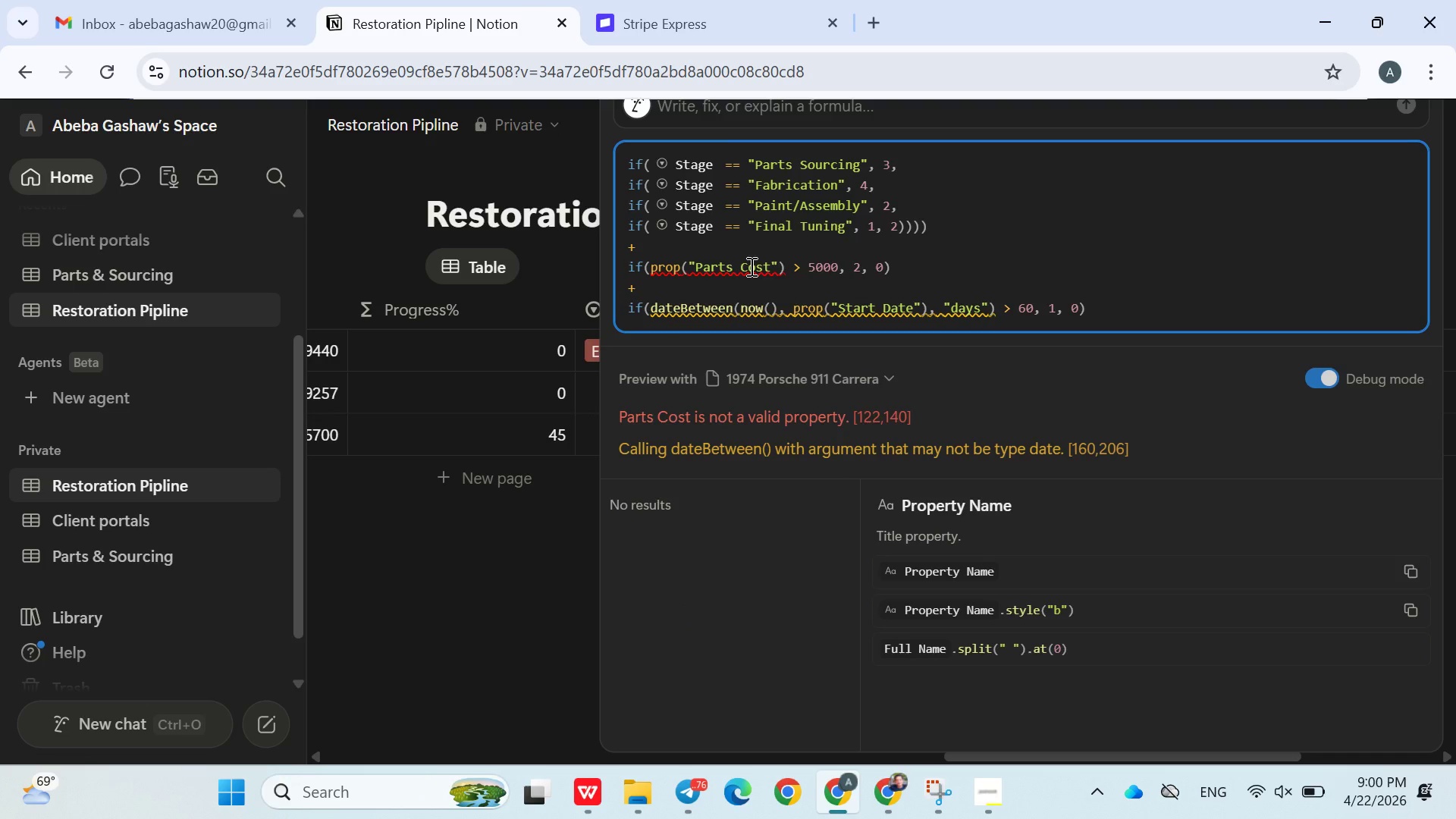 
left_click([631, 246])
 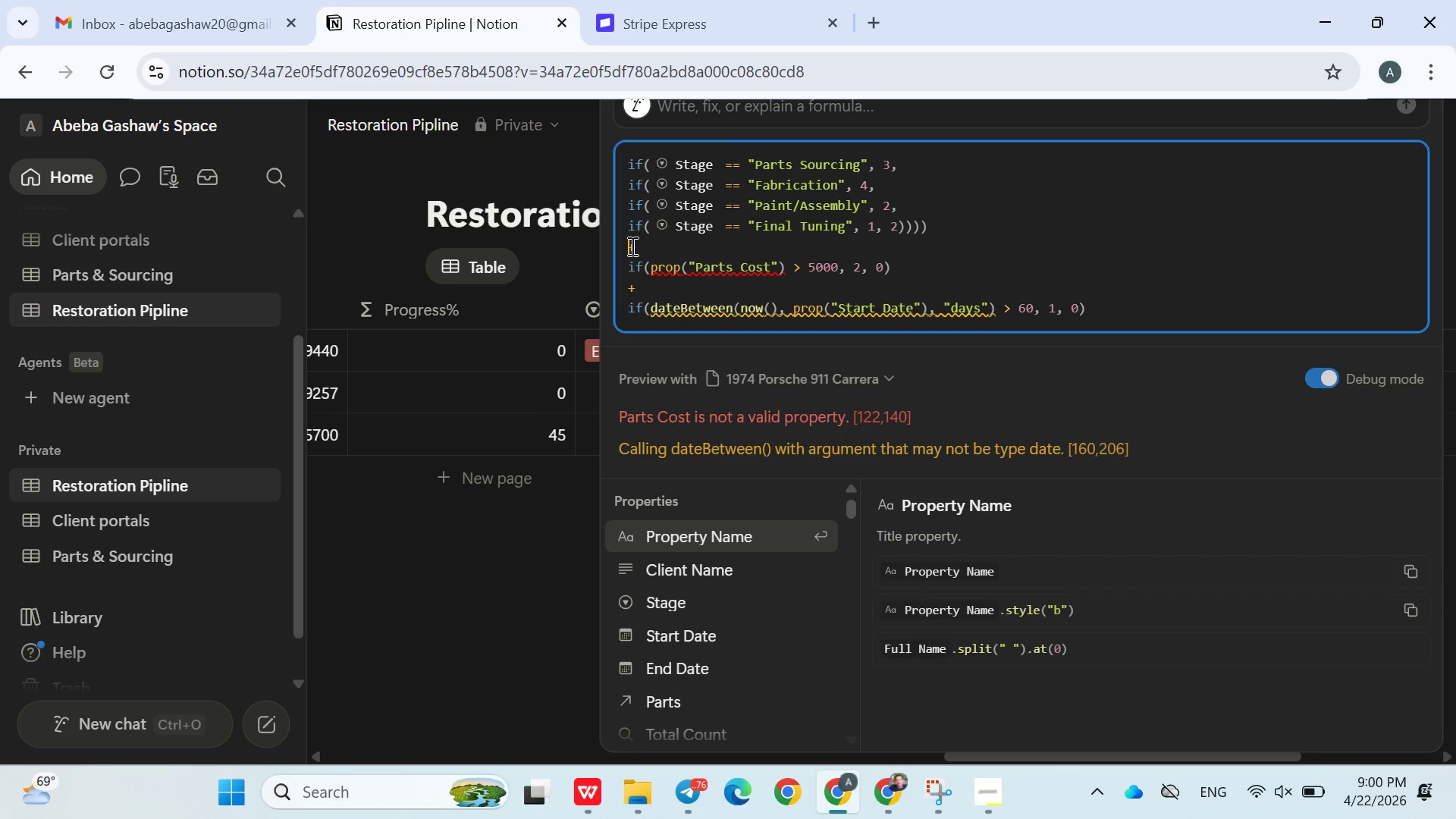 
left_click([631, 246])
 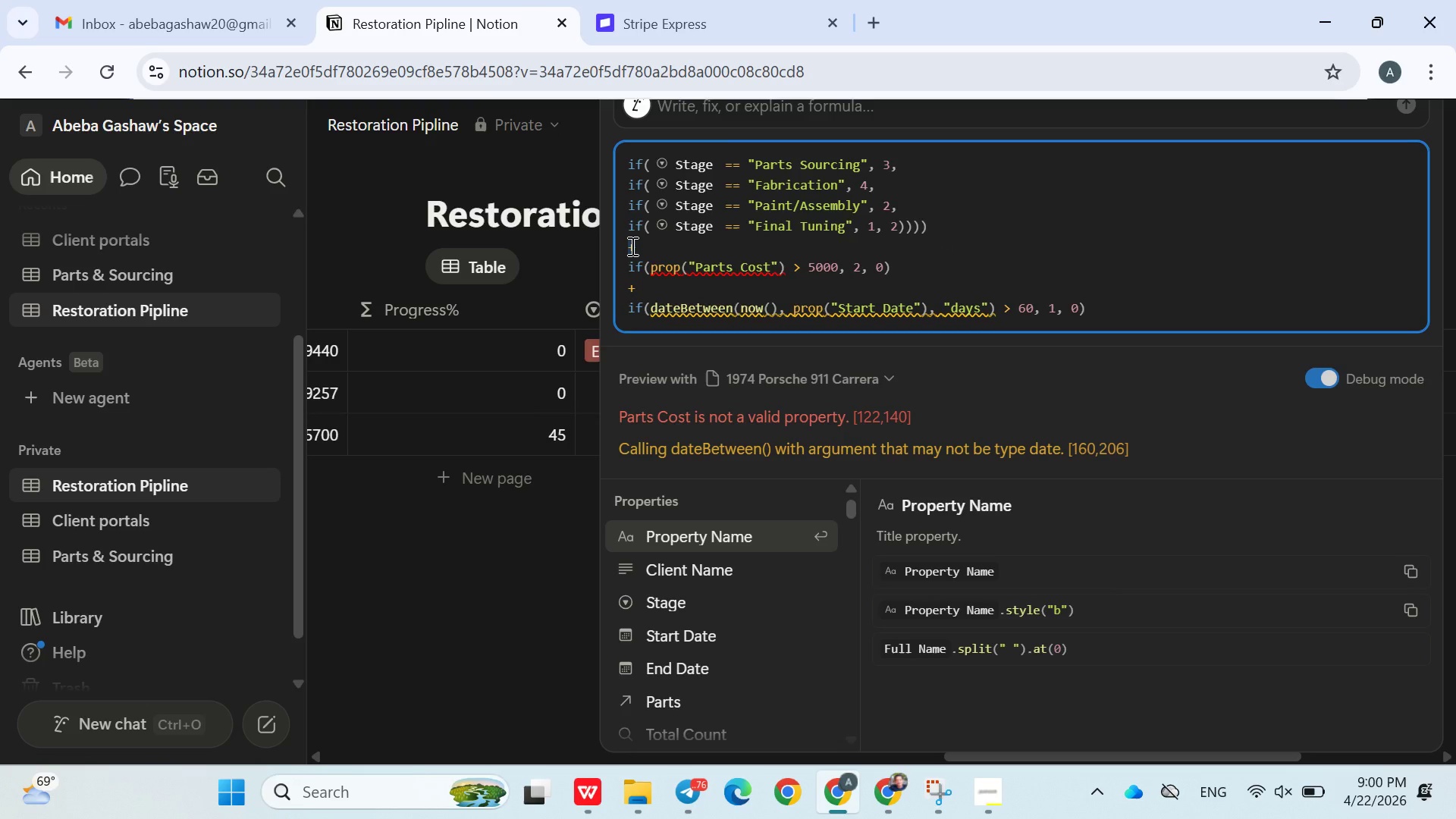 
left_click_drag(start_coordinate=[631, 246], to_coordinate=[516, 548])
 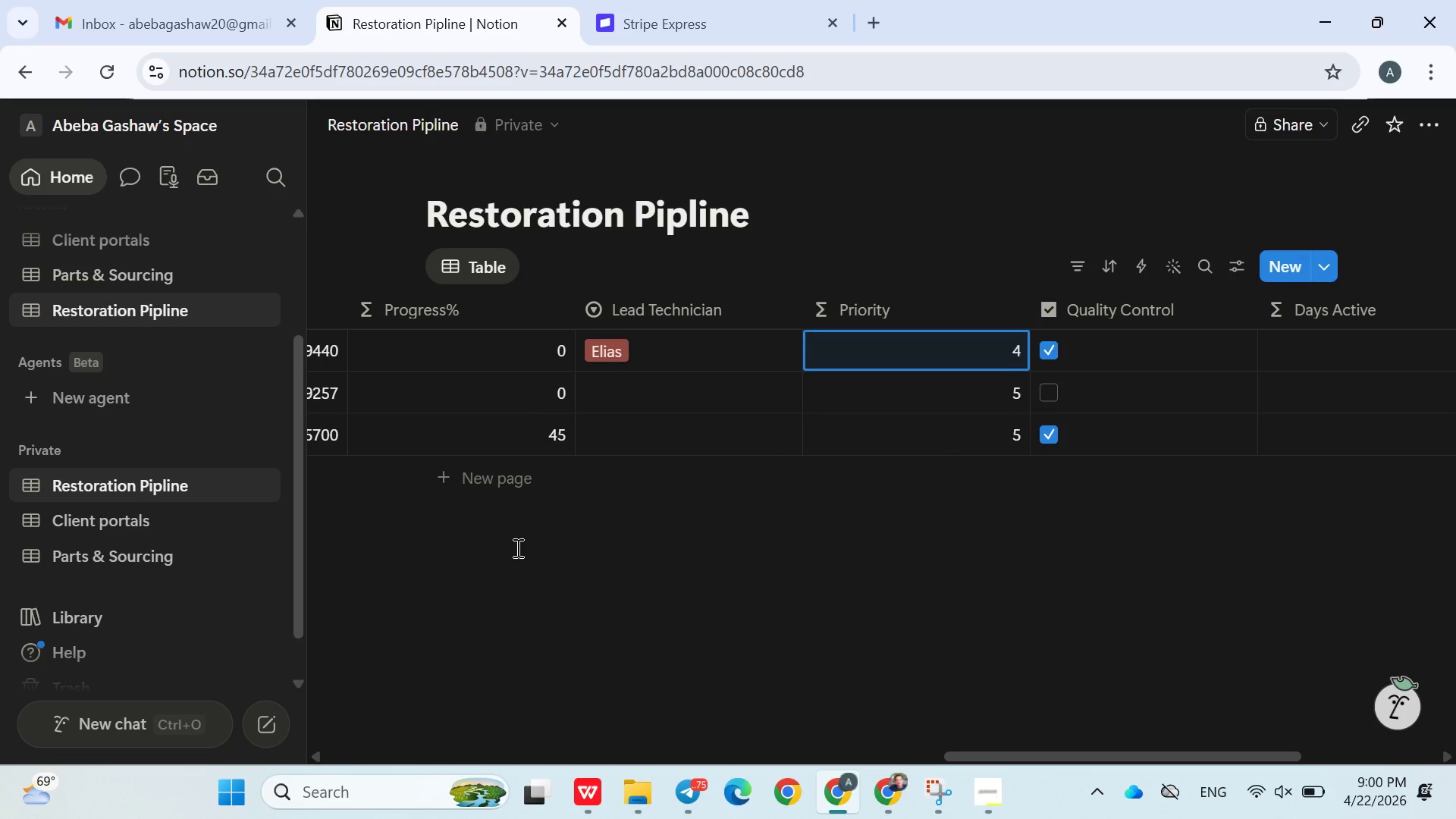 
key(Backspace)
 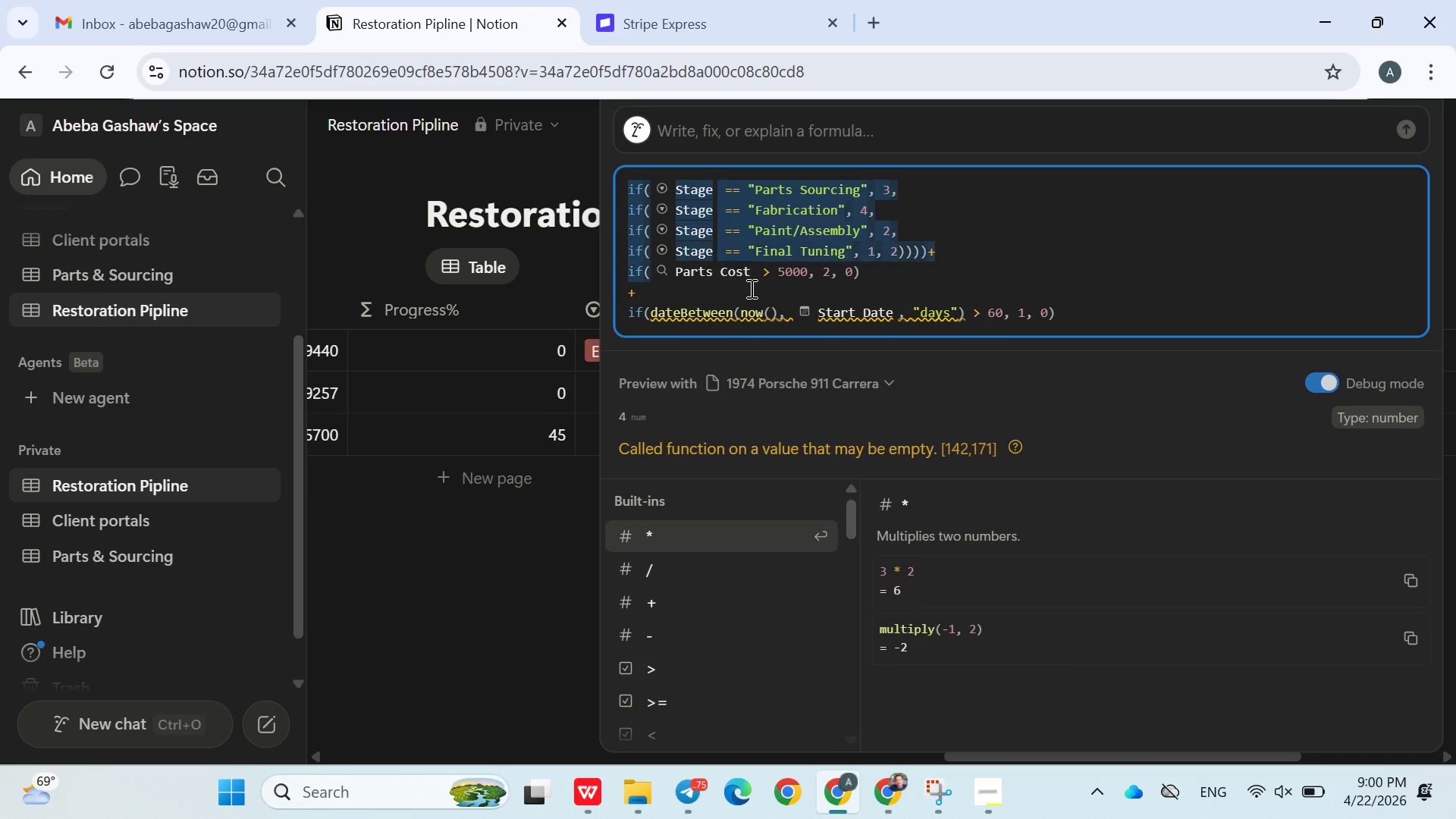 
left_click([516, 548])
 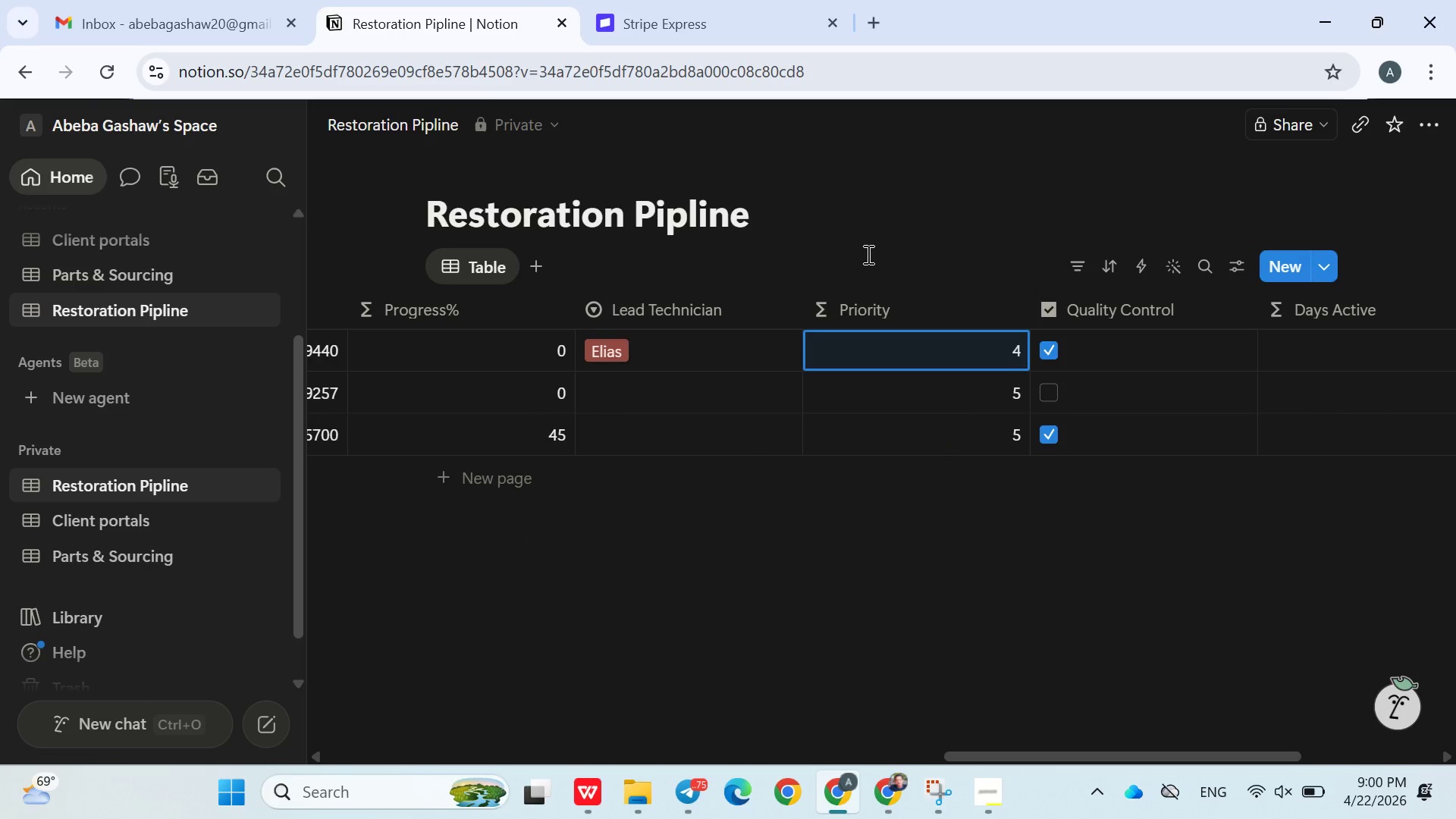 
left_click([890, 247])
 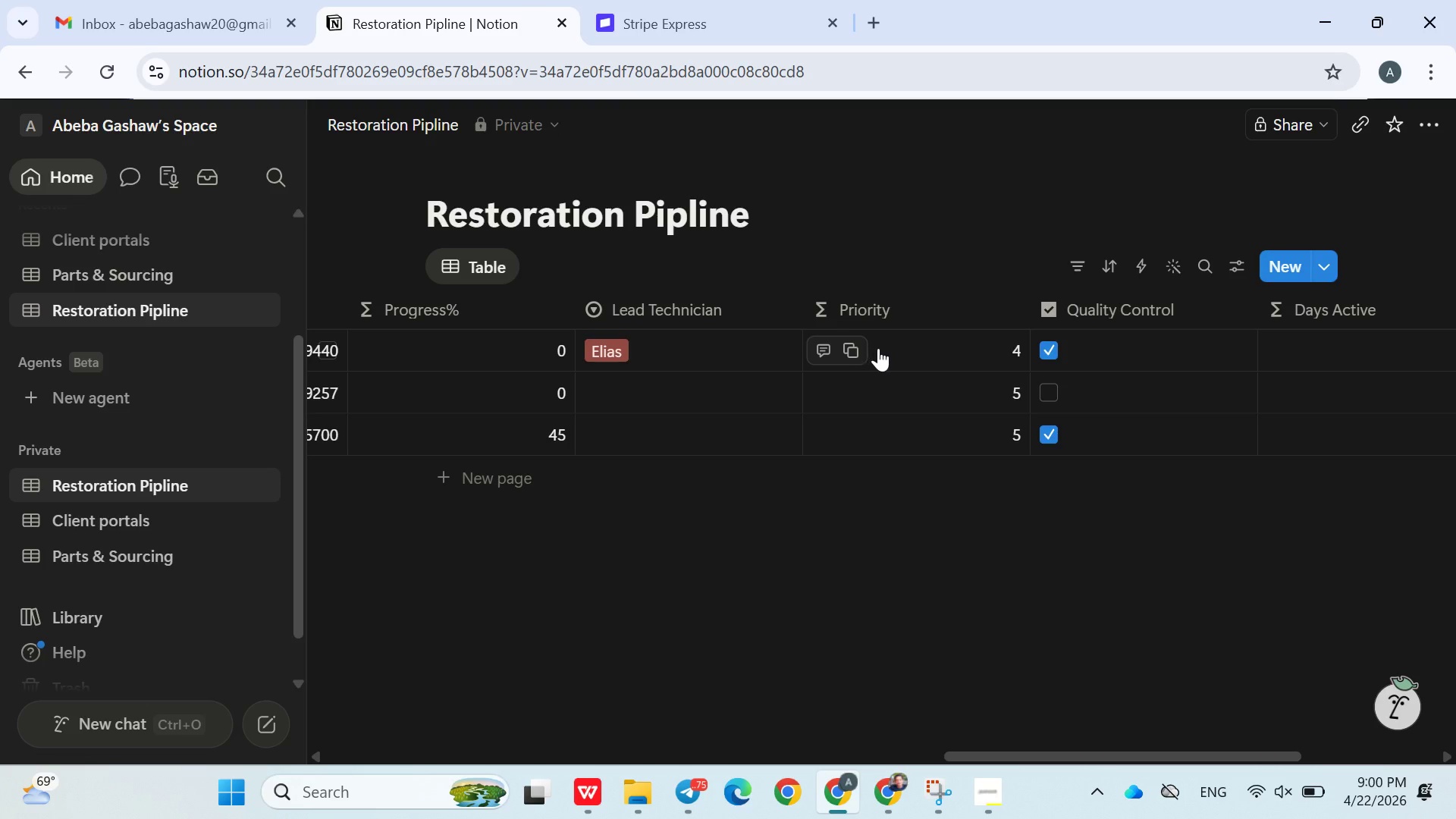 
left_click([909, 348])
 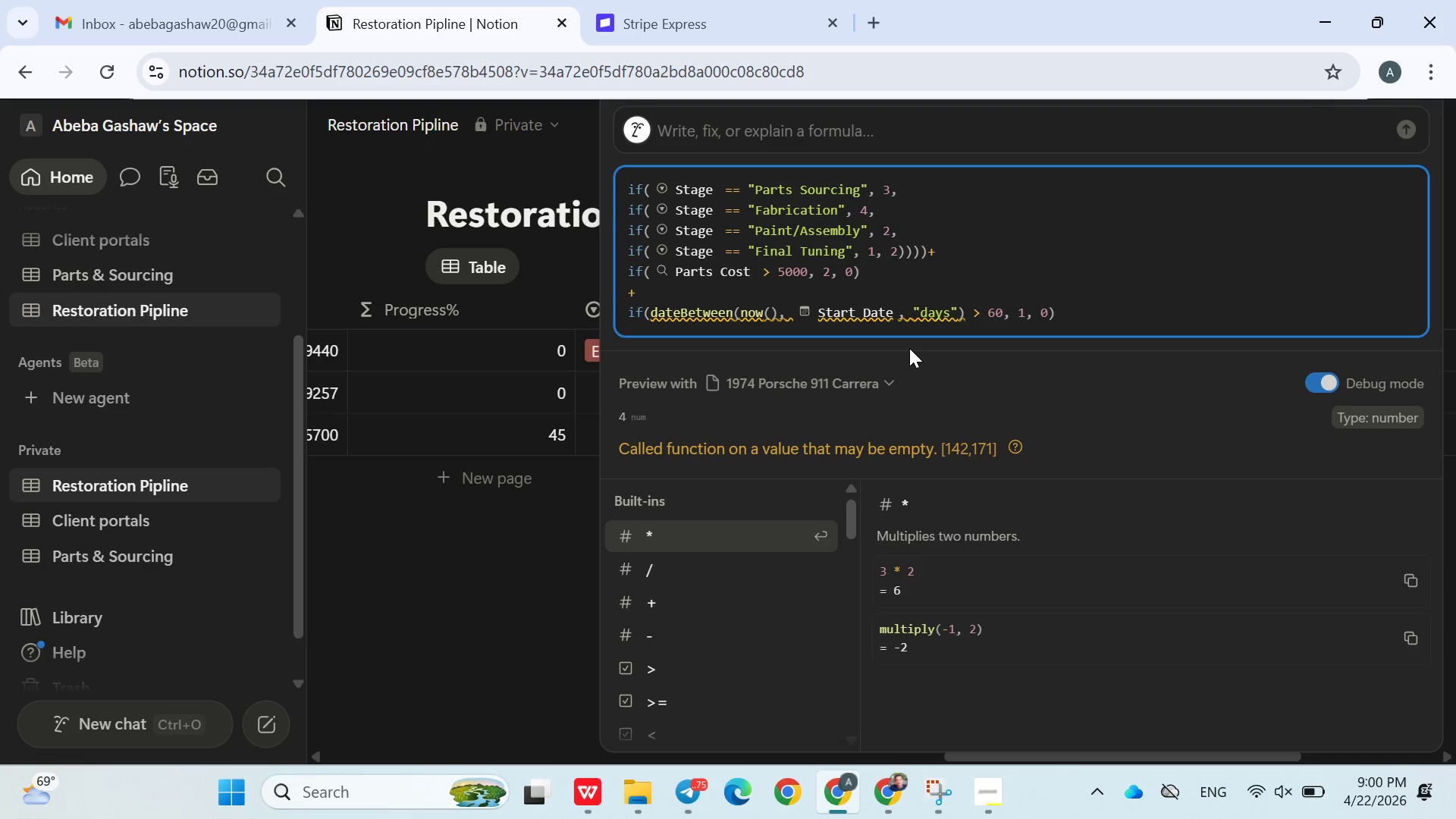 
wait(16.84)
 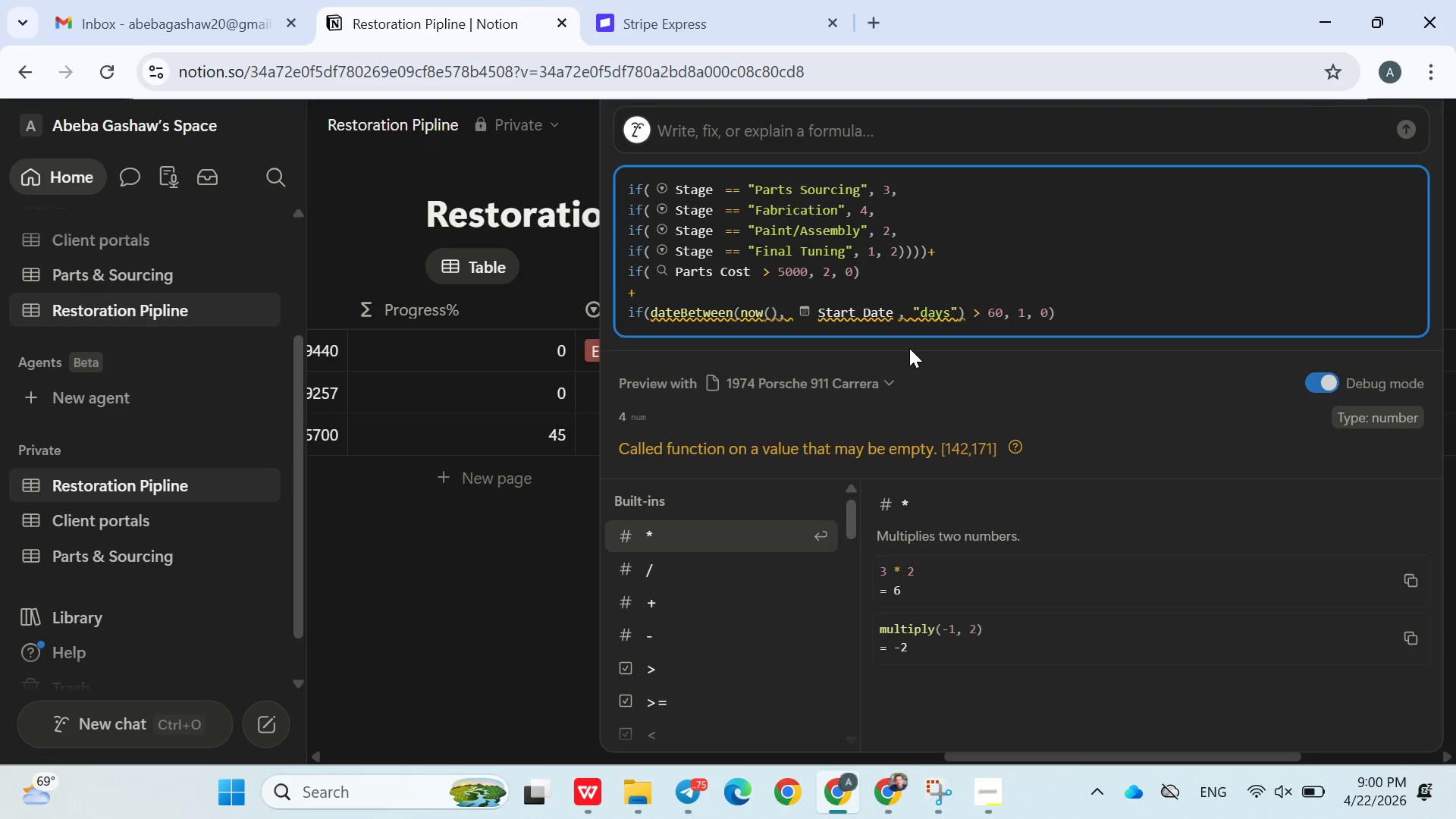 
left_click([540, 554])
 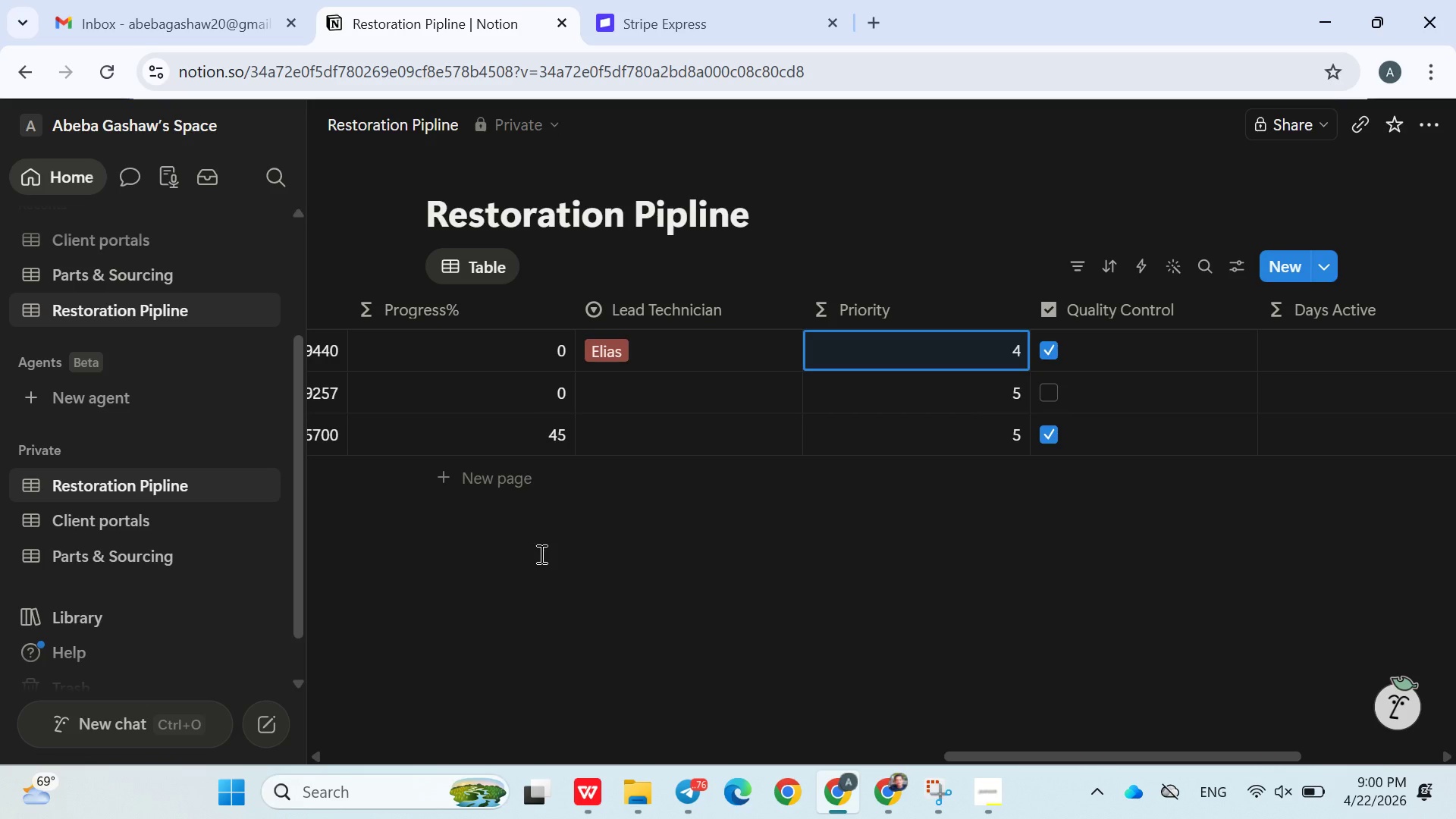 
wait(20.64)
 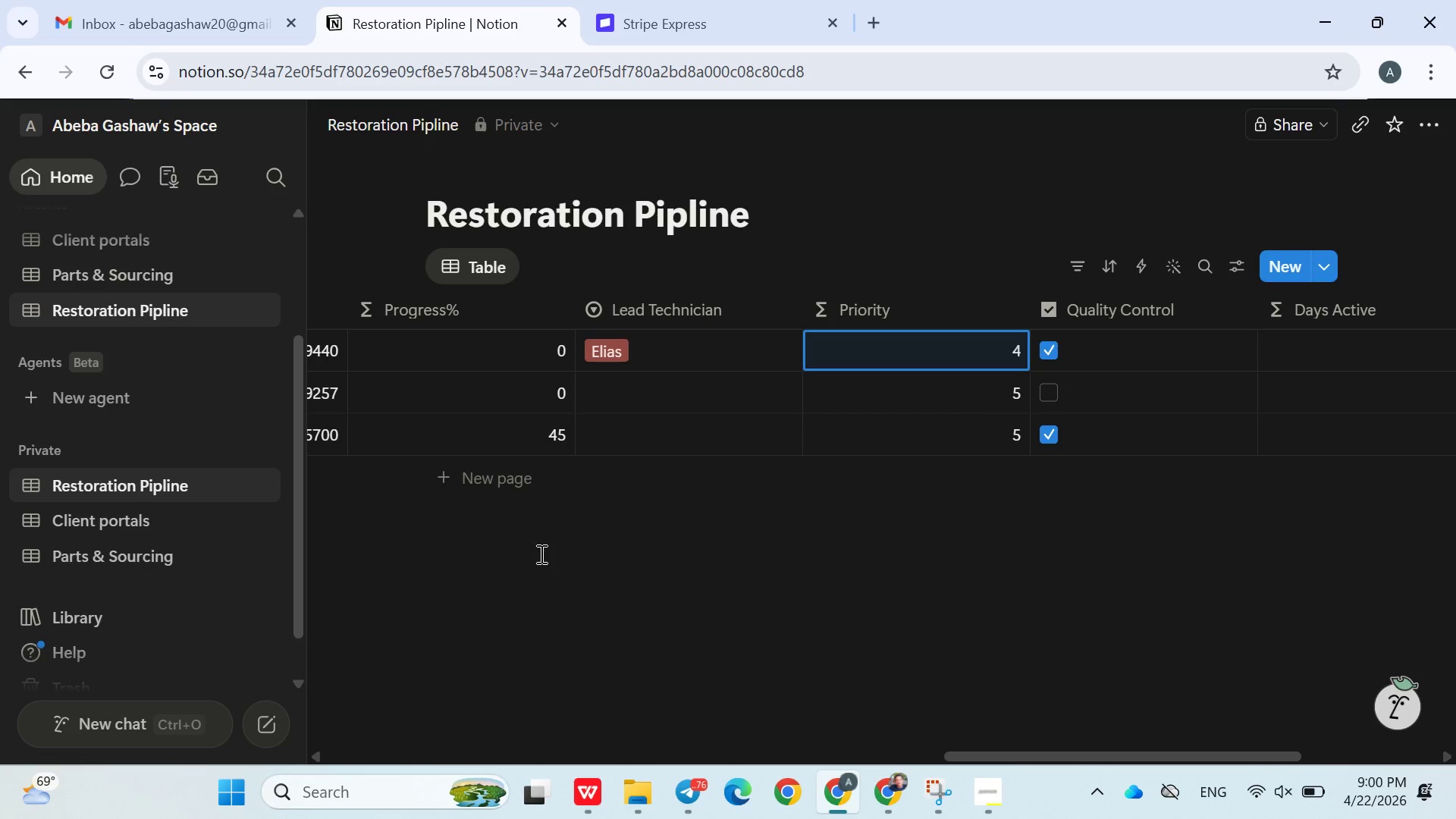 
left_click([695, 800])
 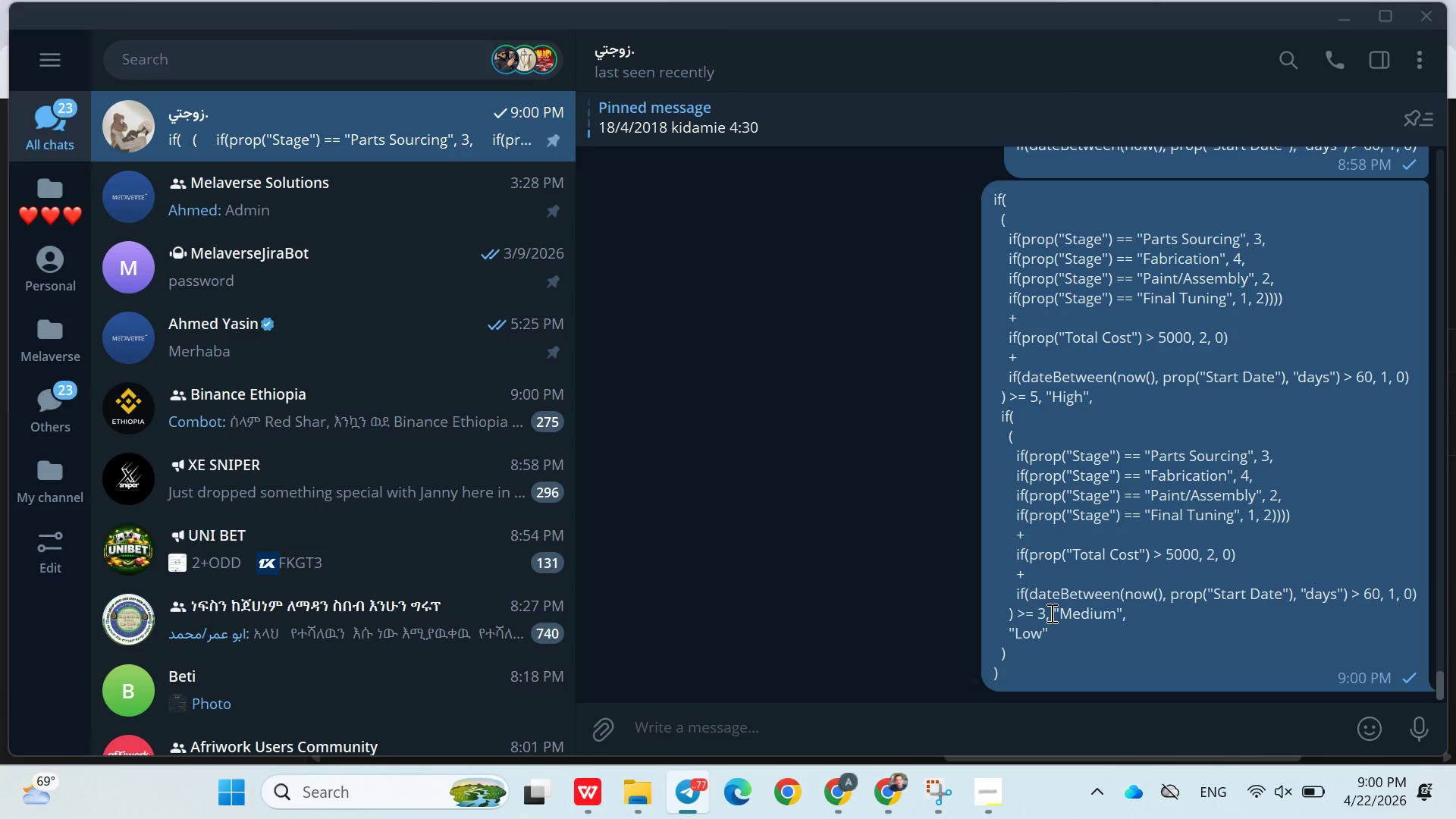 
right_click([1050, 613])
 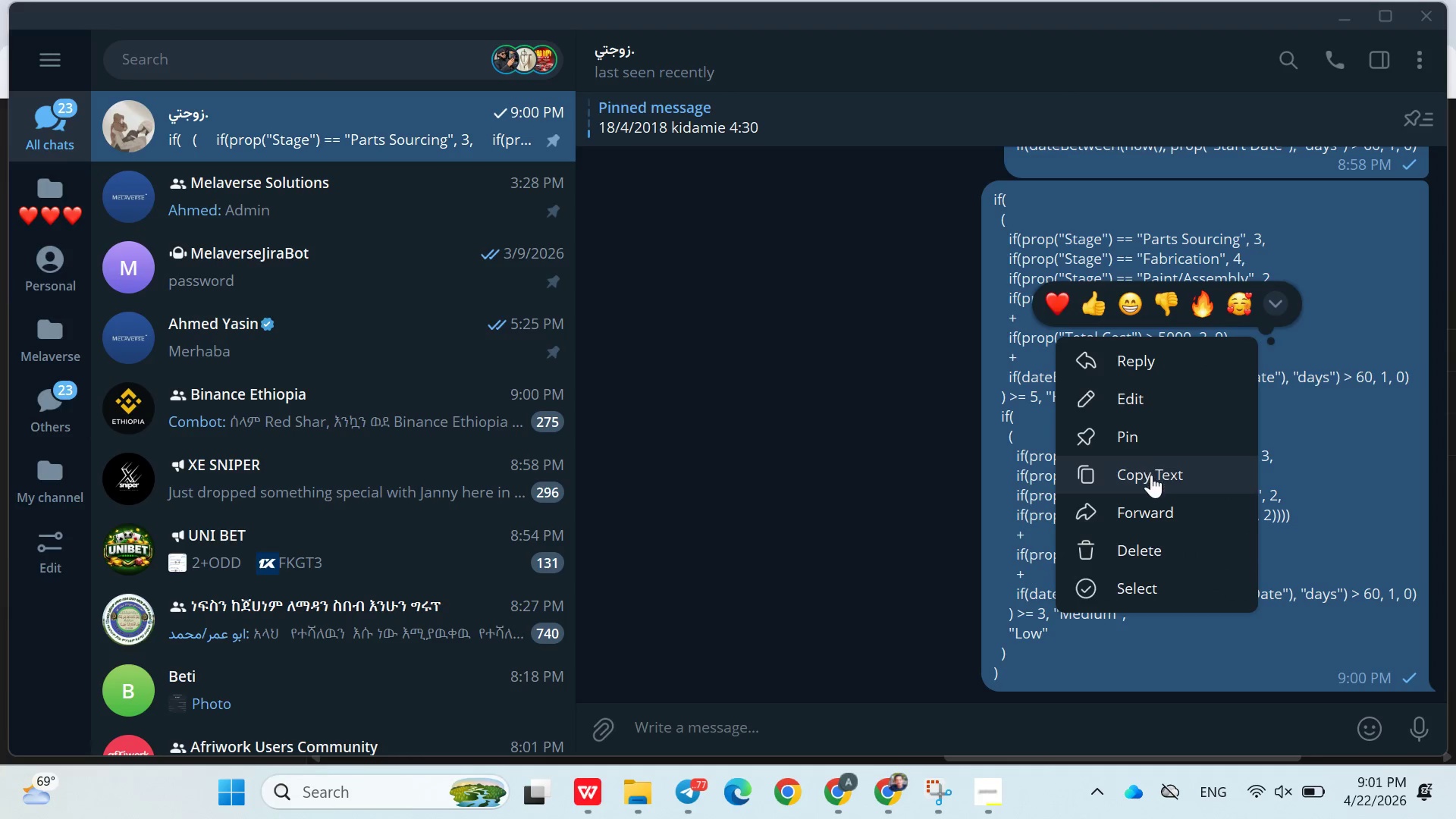 
left_click([1151, 475])
 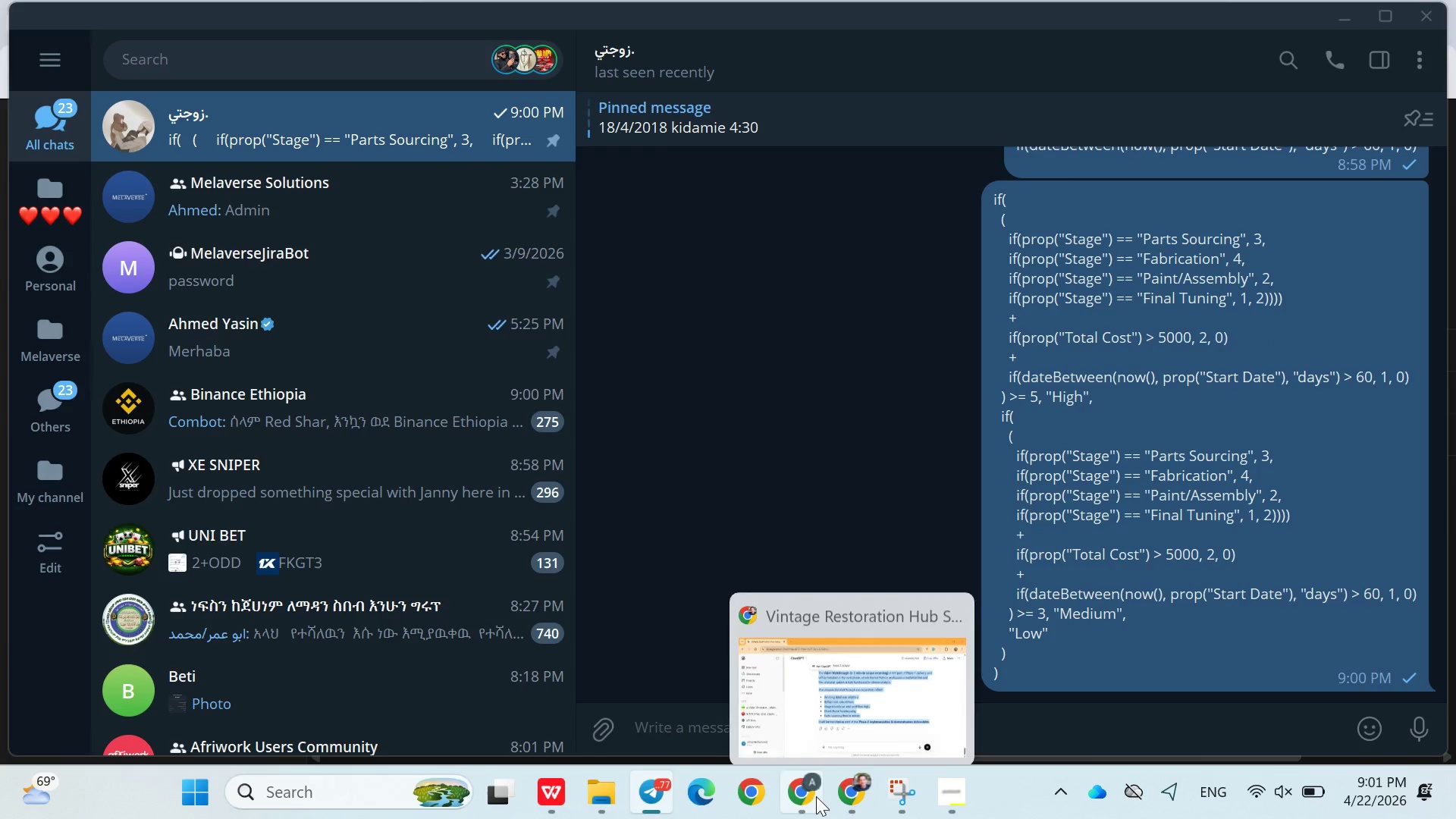 
left_click([814, 796])
 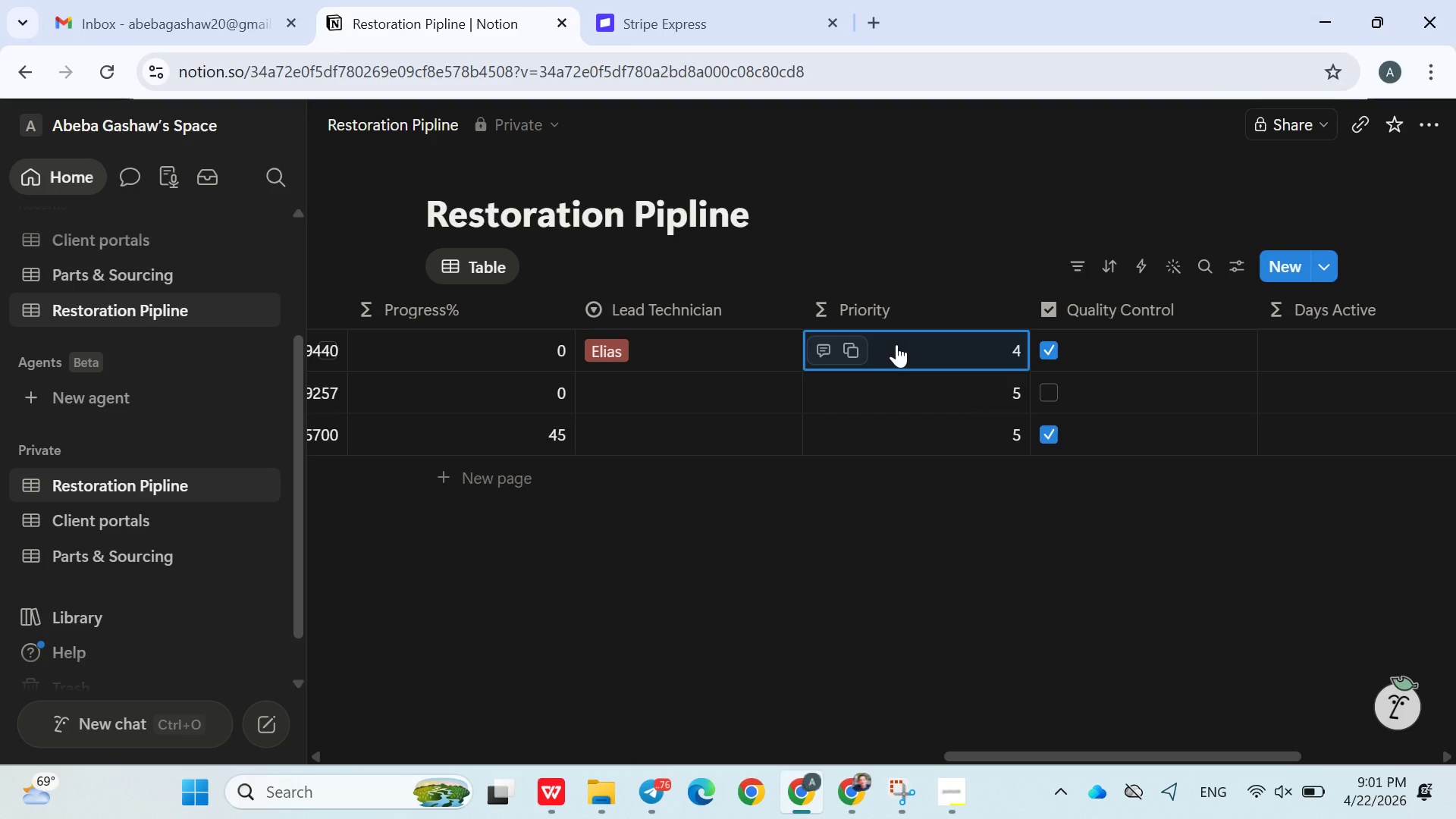 
left_click([896, 344])
 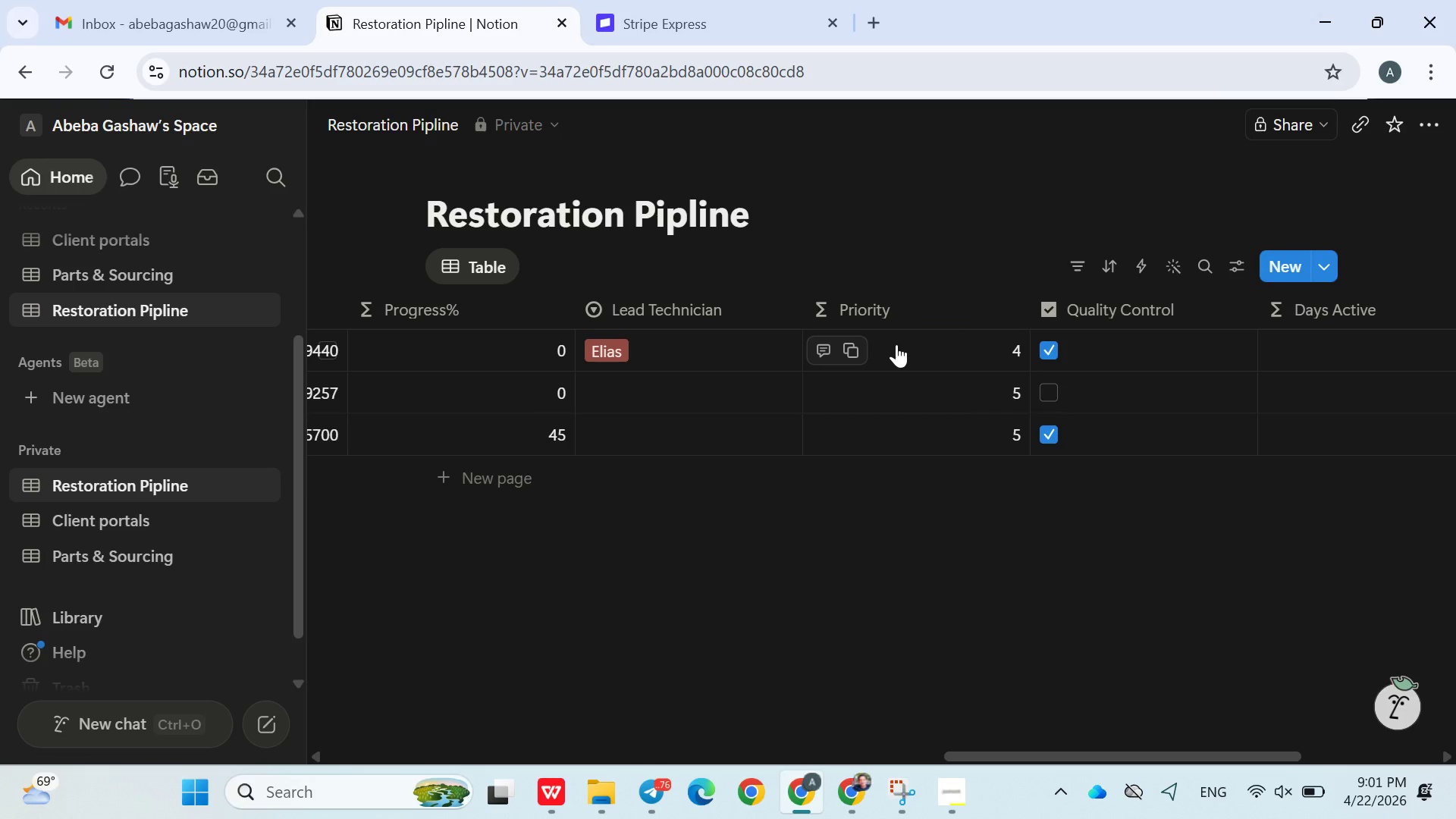 
left_click_drag(start_coordinate=[896, 344], to_coordinate=[1013, 264])
 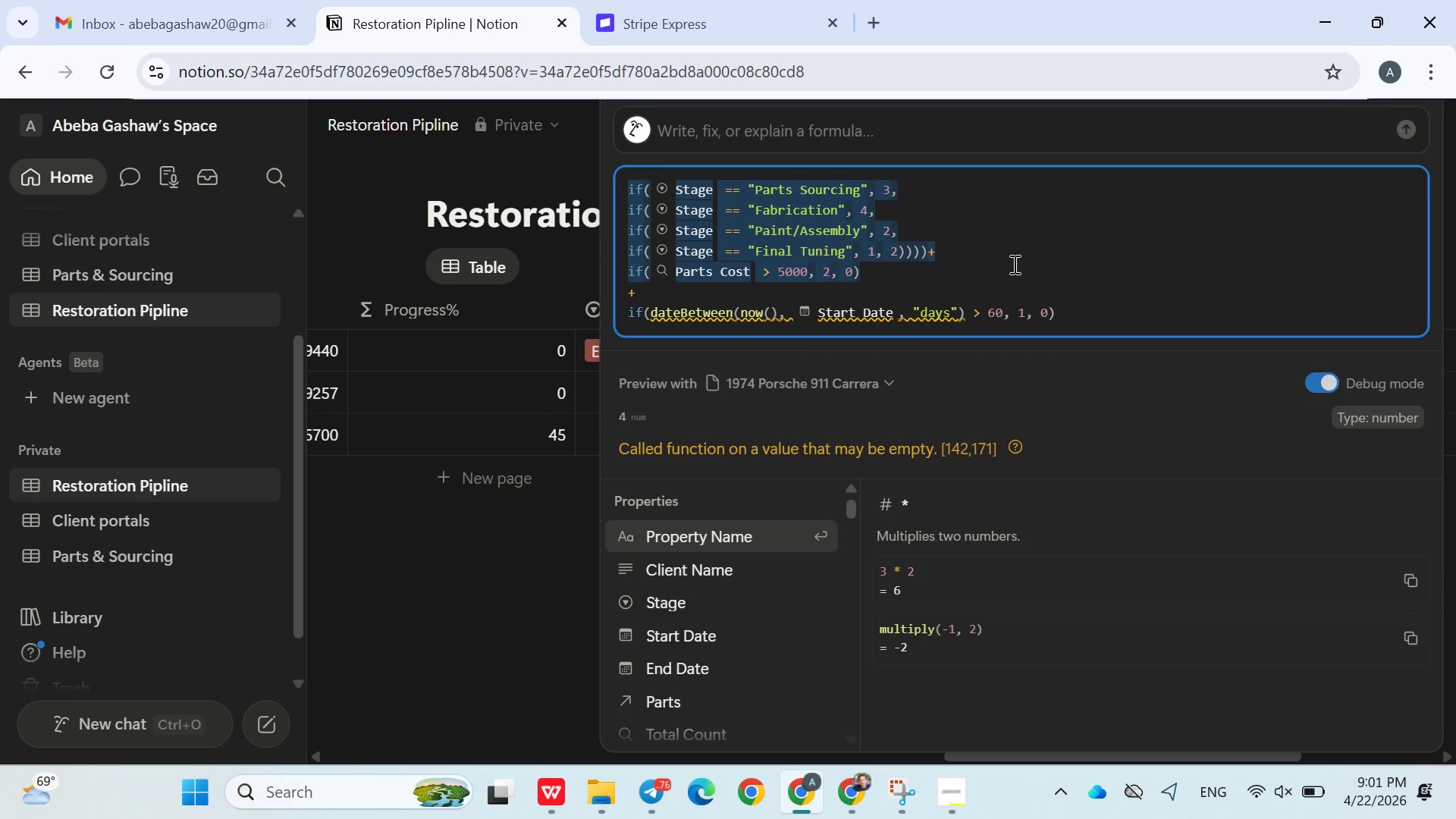 
key(Control+A)
 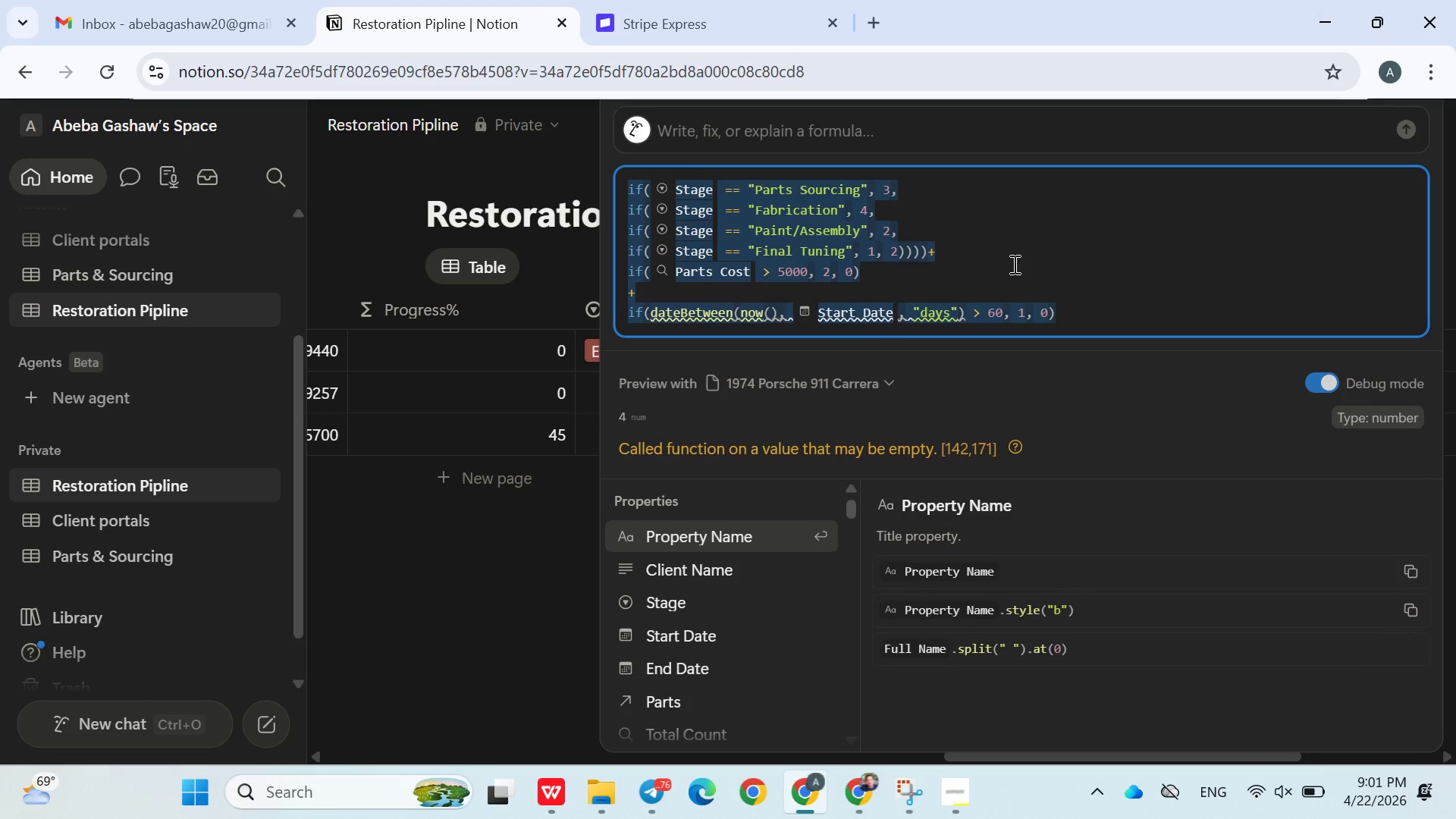 
key(Control+V)
 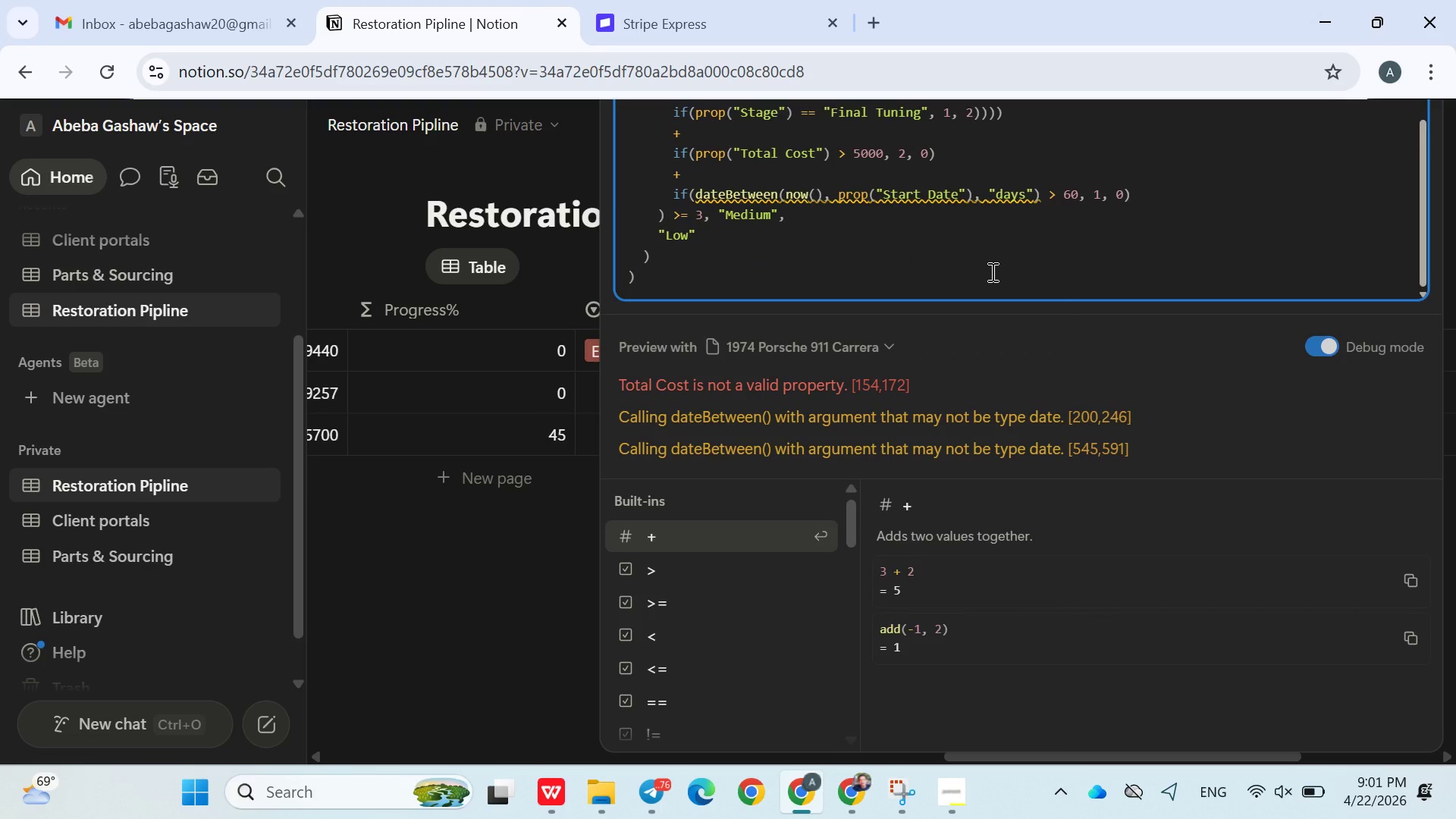 
mouse_move([903, 261])
 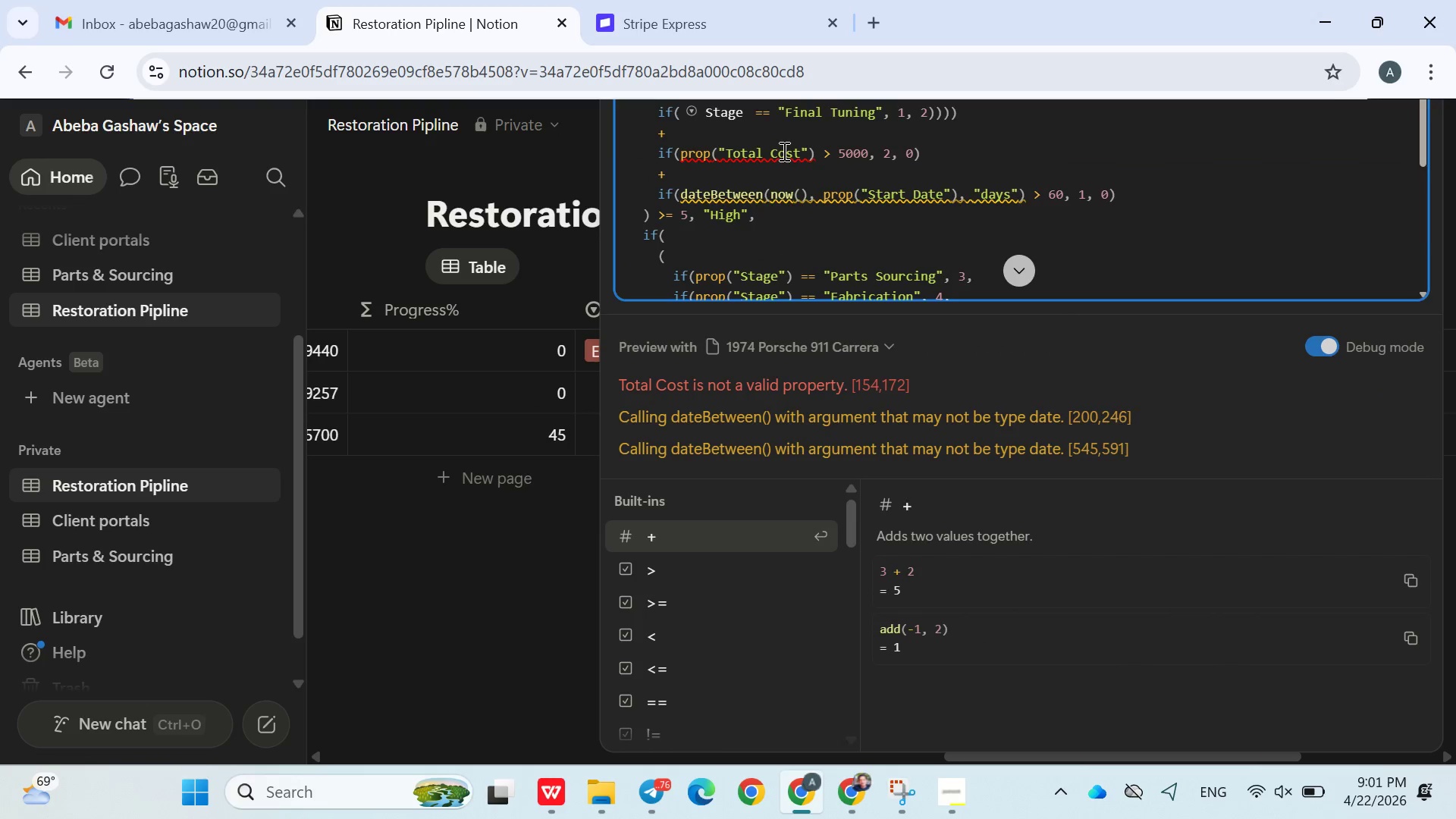 
double_click([783, 151])
 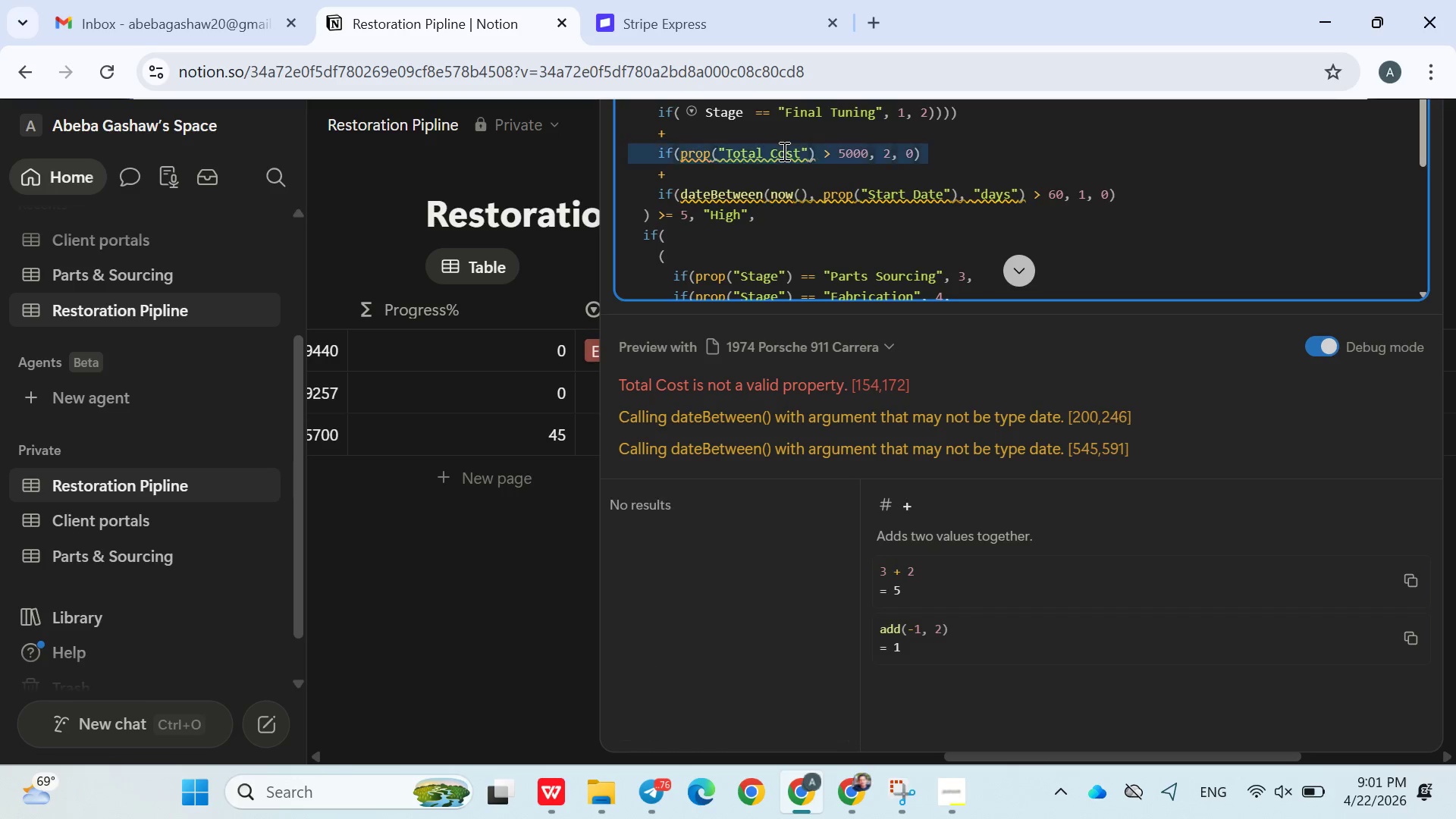 
double_click([783, 151])
 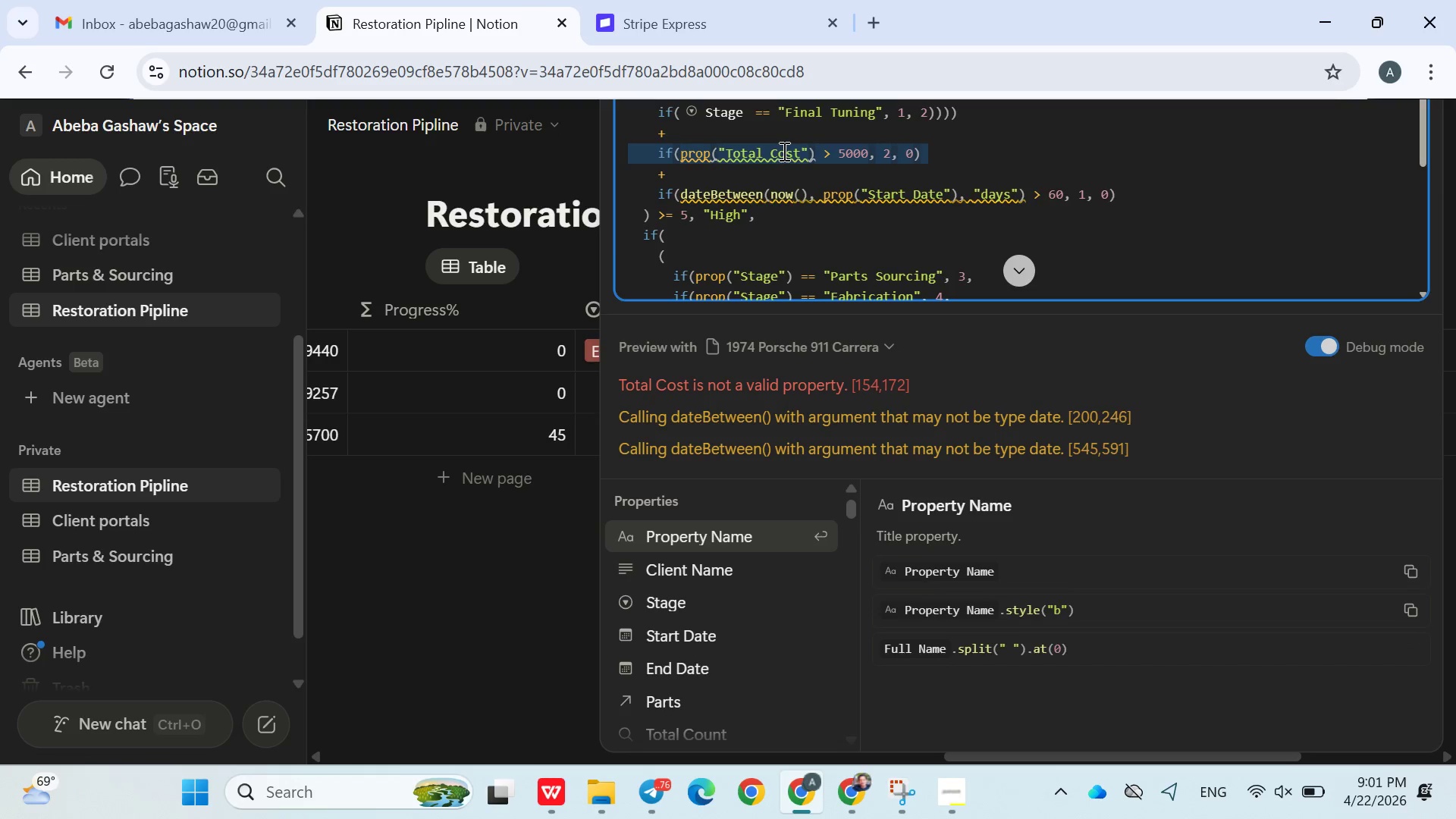 
left_click_drag(start_coordinate=[783, 151], to_coordinate=[771, 157])
 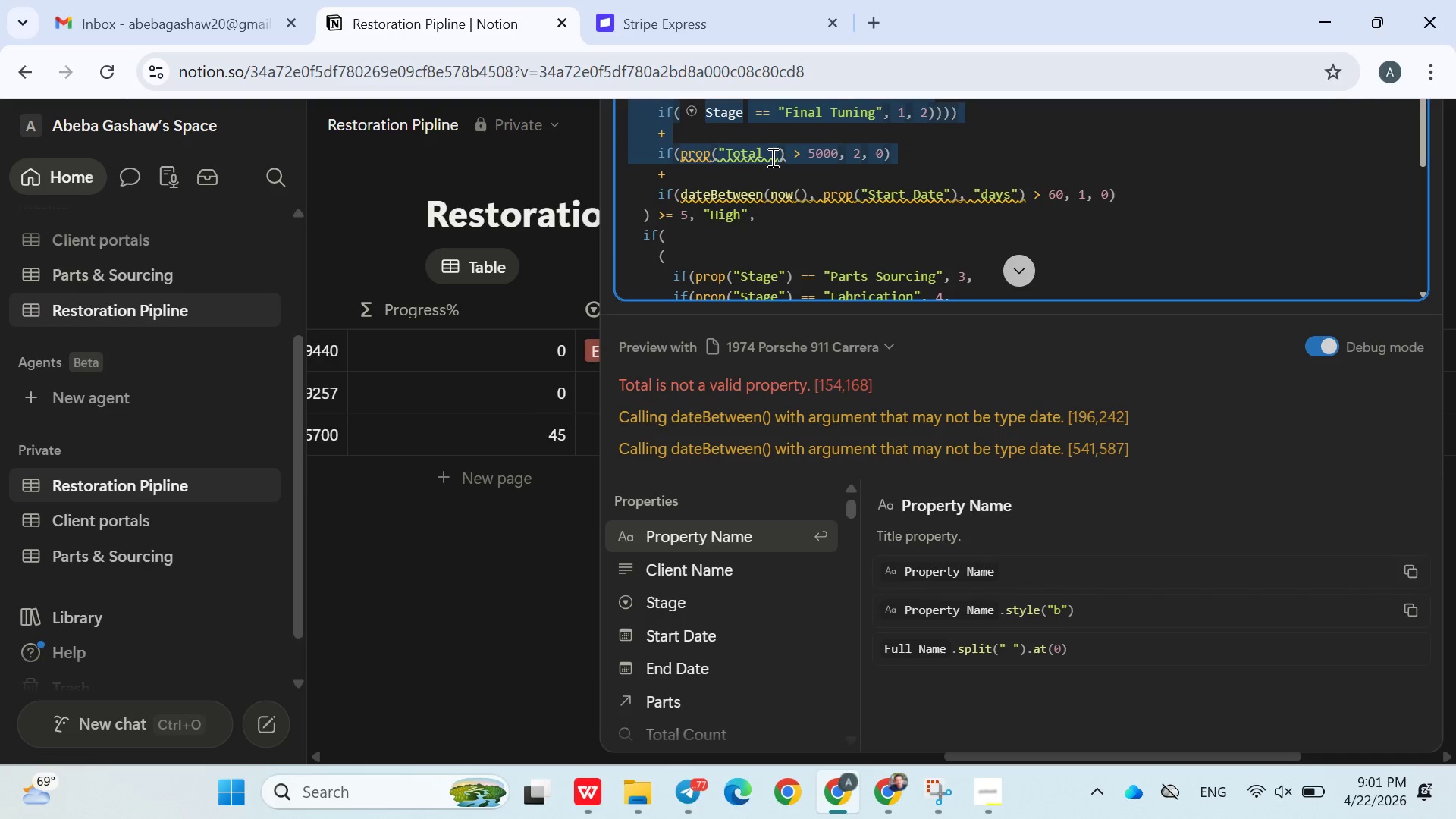 
key(Backspace)
 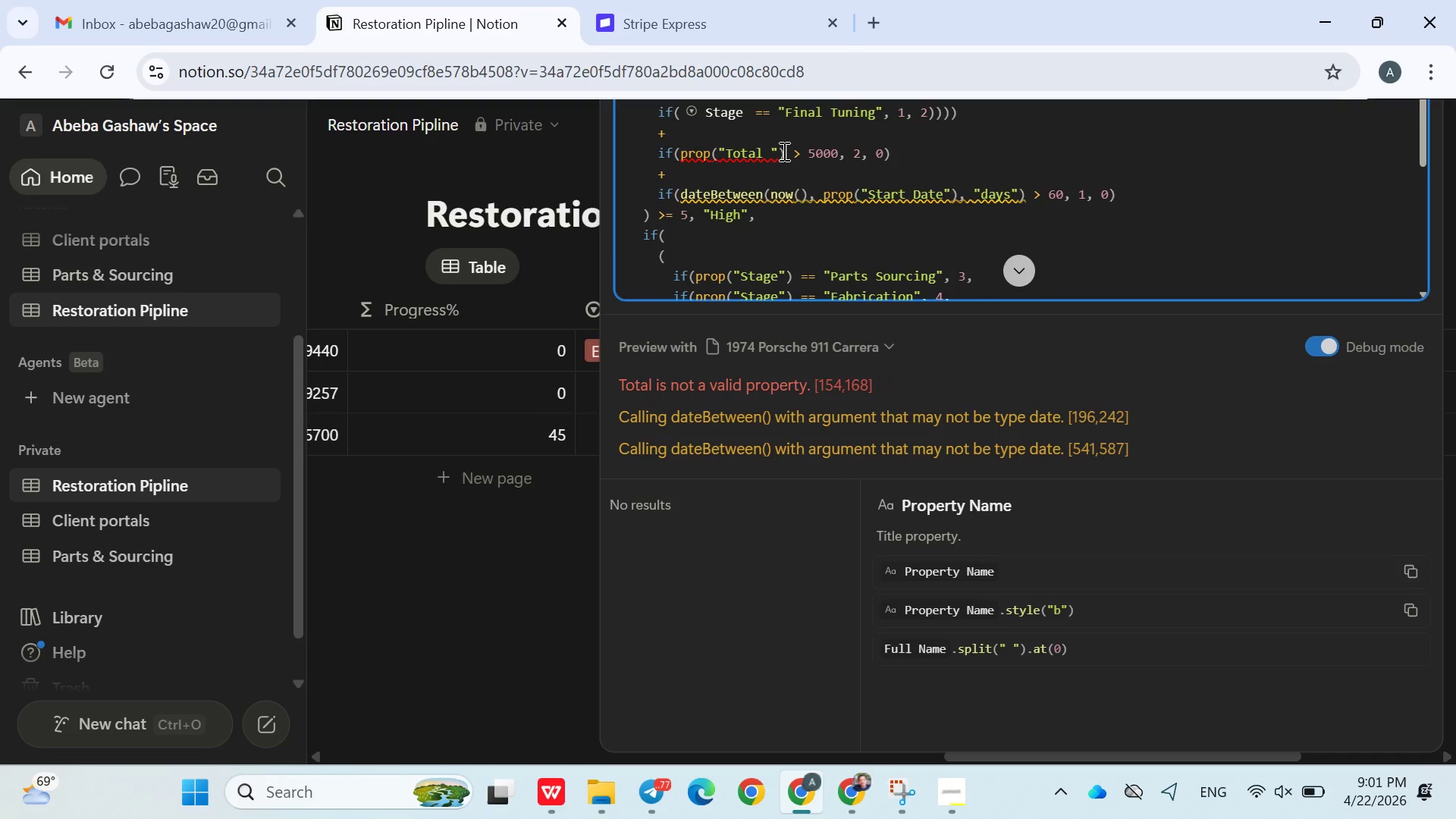 
key(ArrowLeft)
 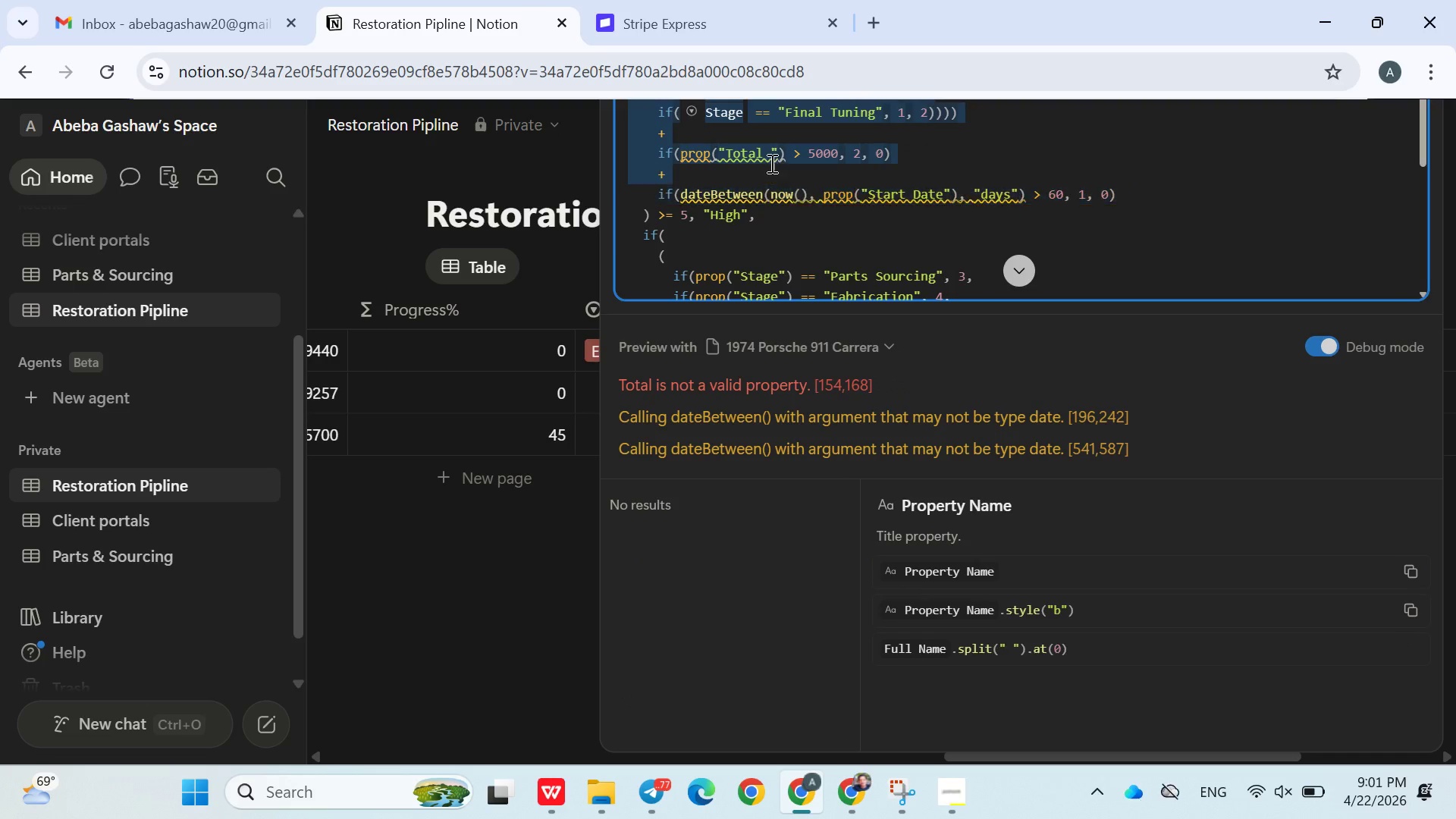 
left_click([771, 157])
 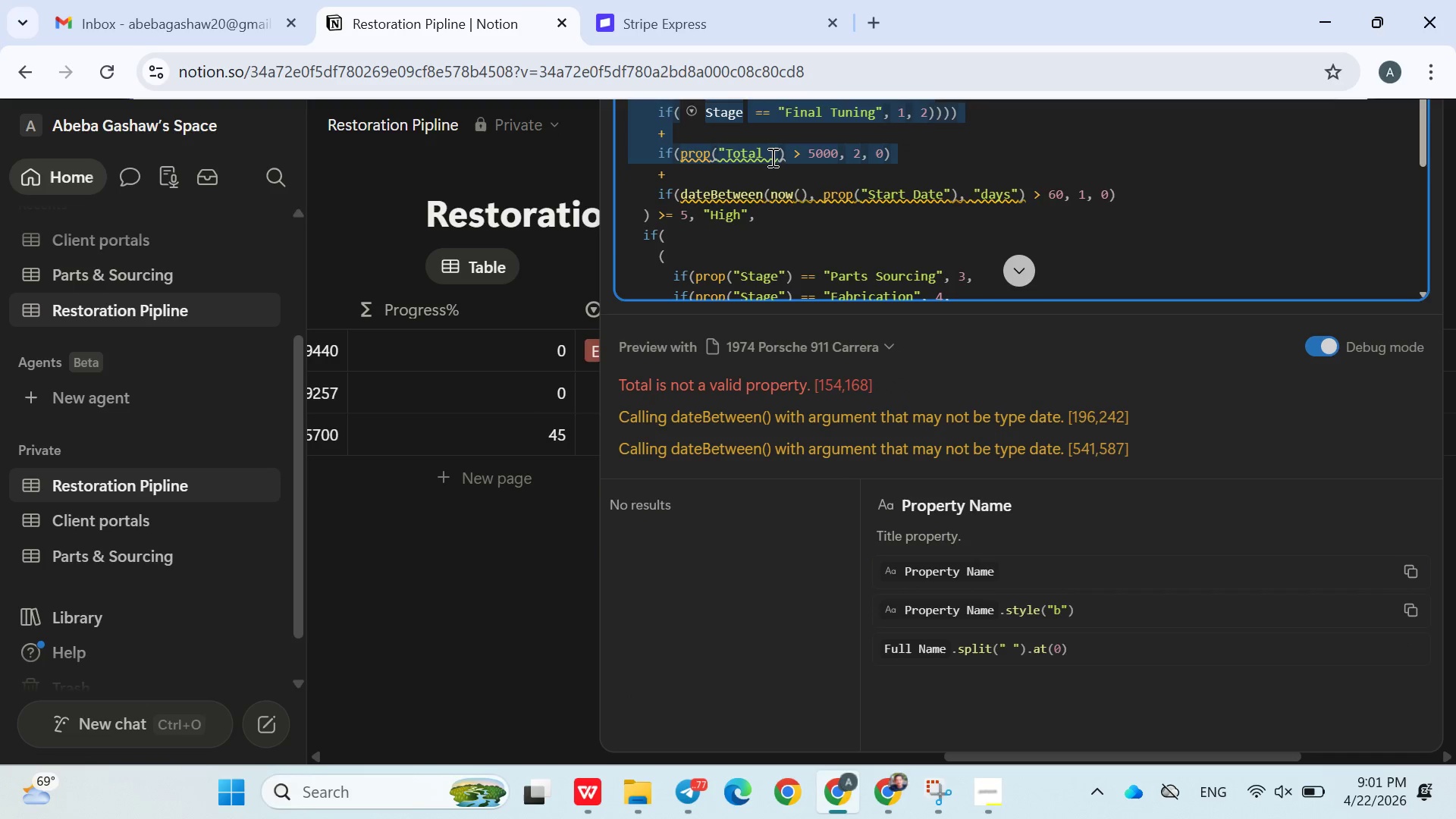 
left_click([771, 157])
 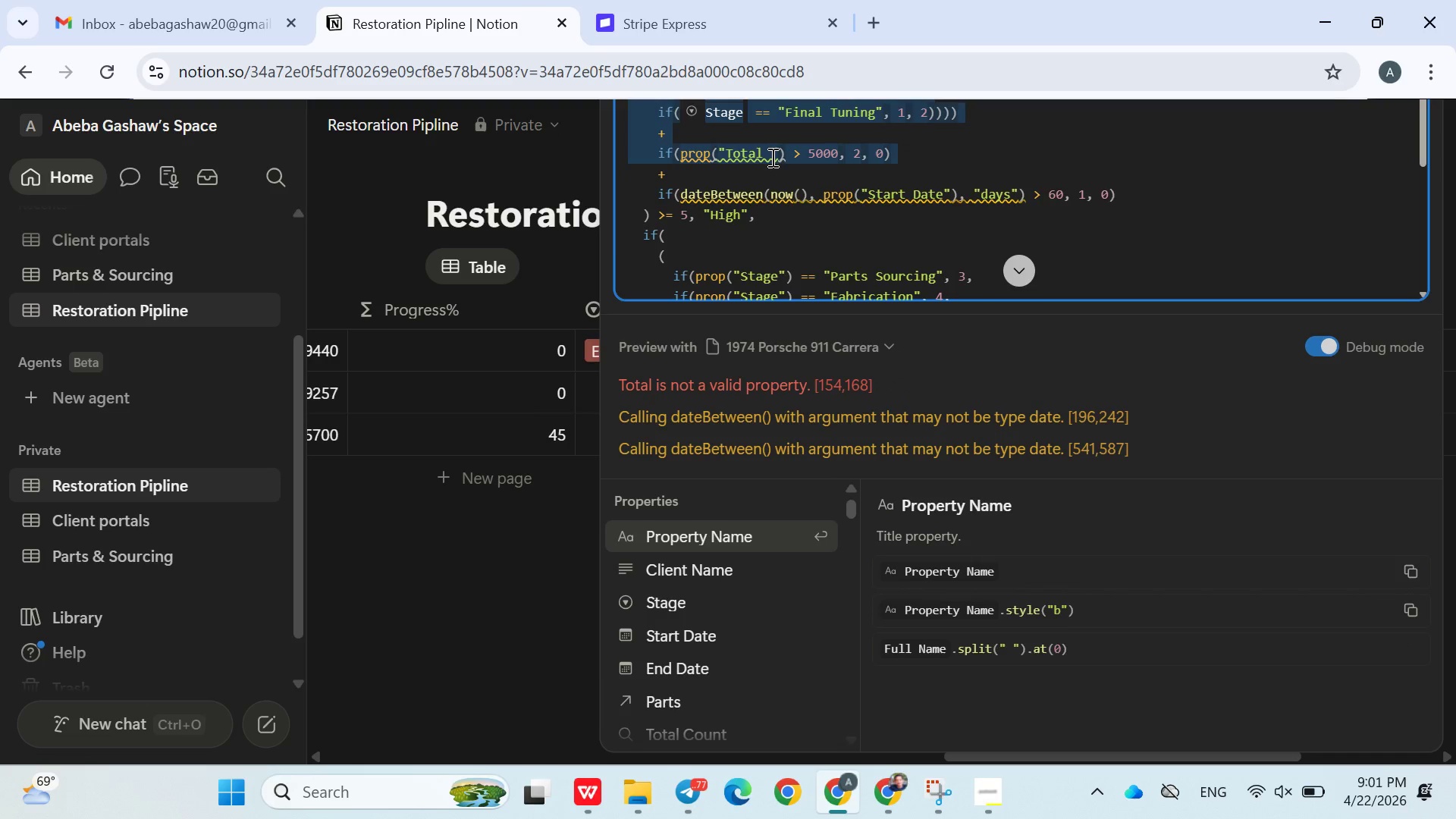 
left_click_drag(start_coordinate=[771, 157], to_coordinate=[767, 155])
 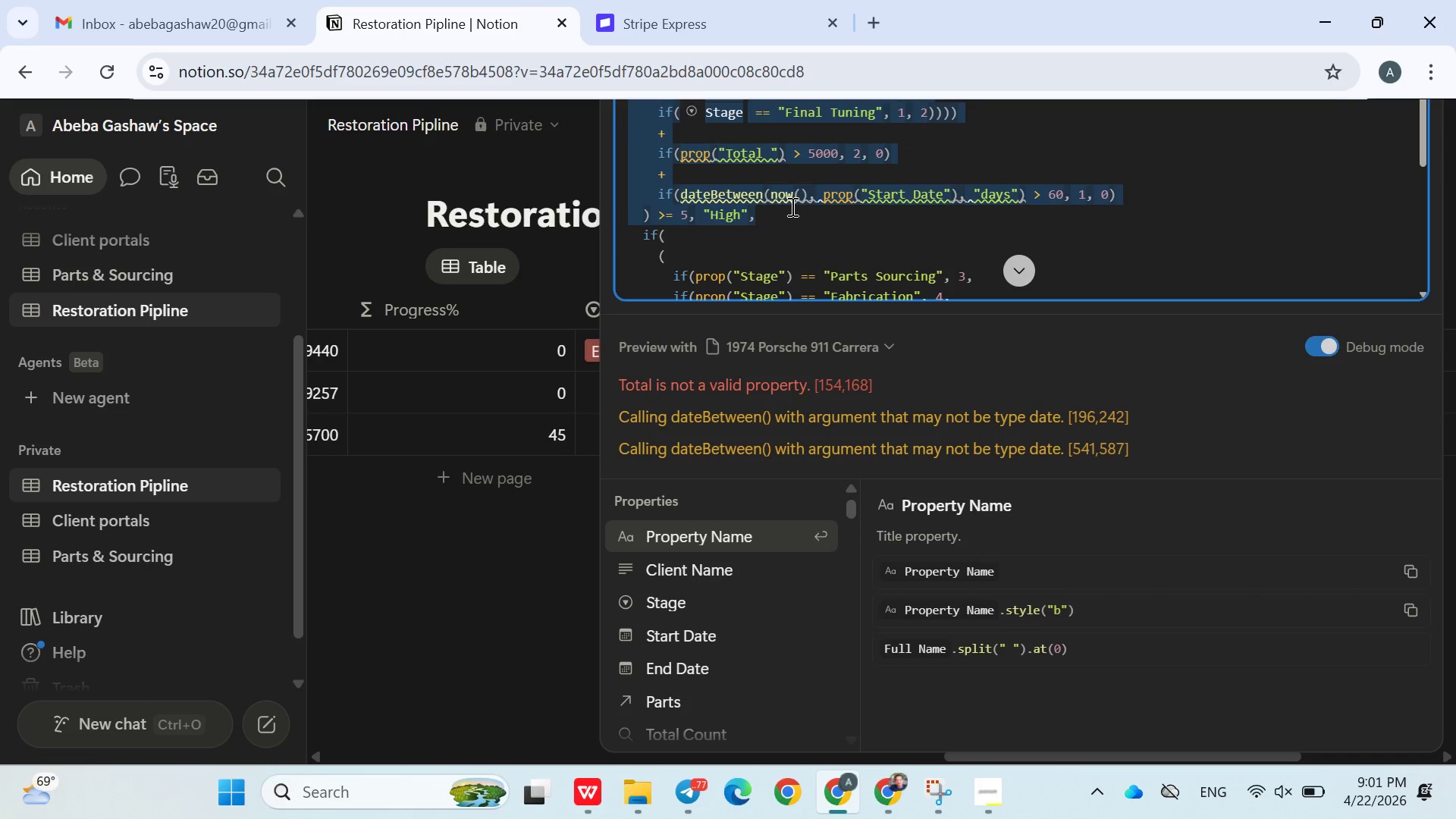 
left_click([767, 155])
 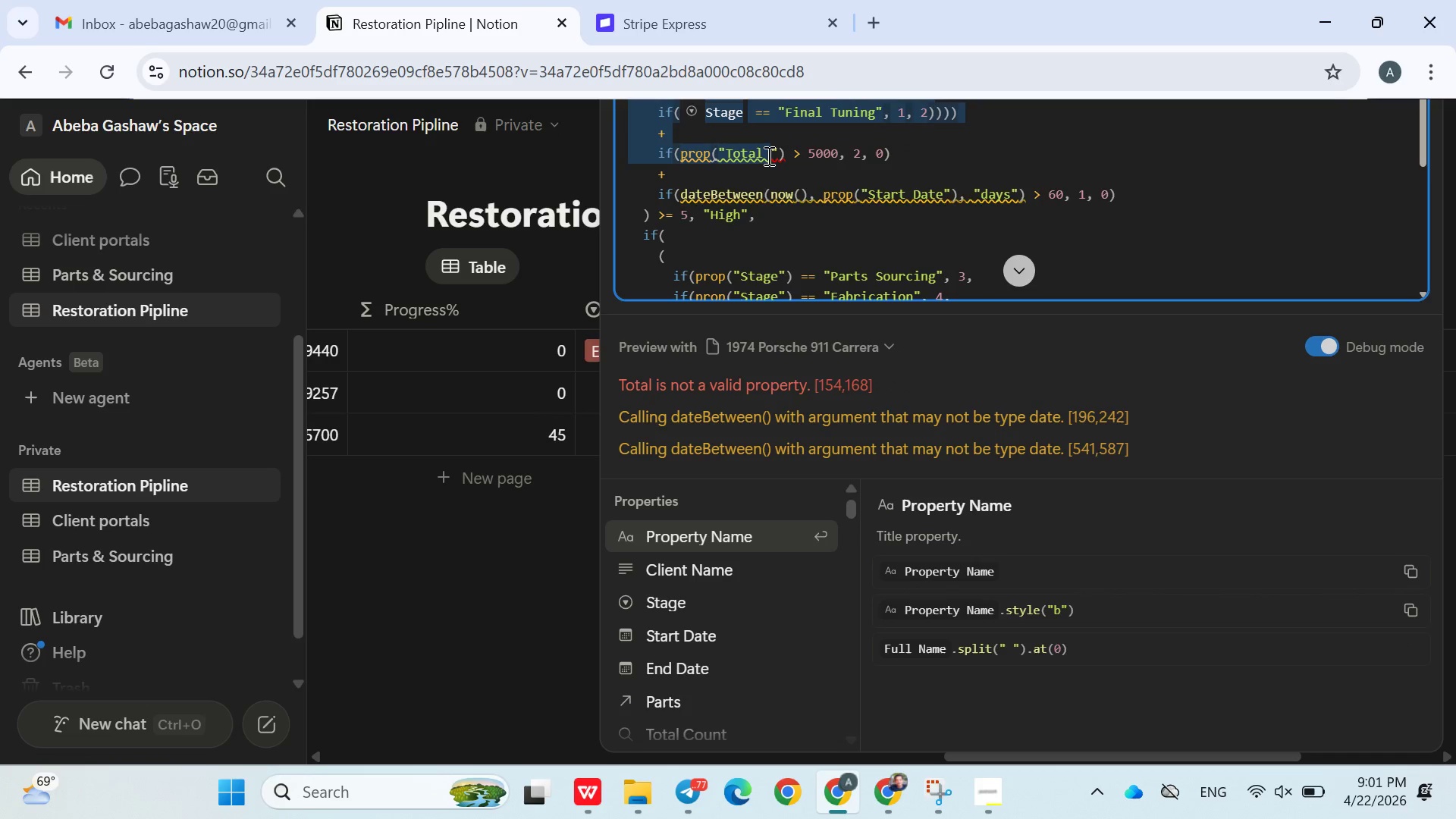 
left_click_drag(start_coordinate=[767, 155], to_coordinate=[783, 186])
 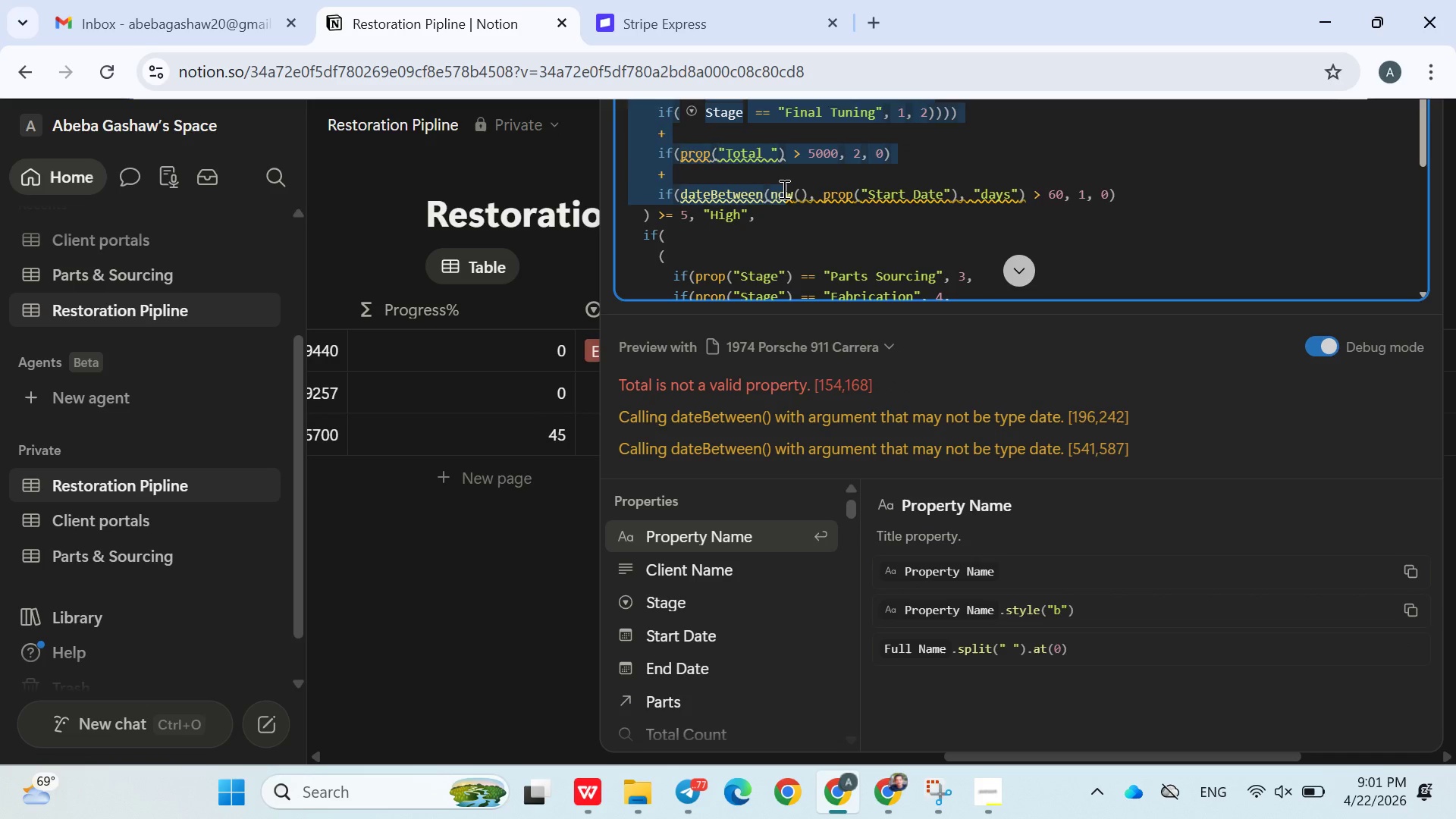 
double_click([783, 189])
 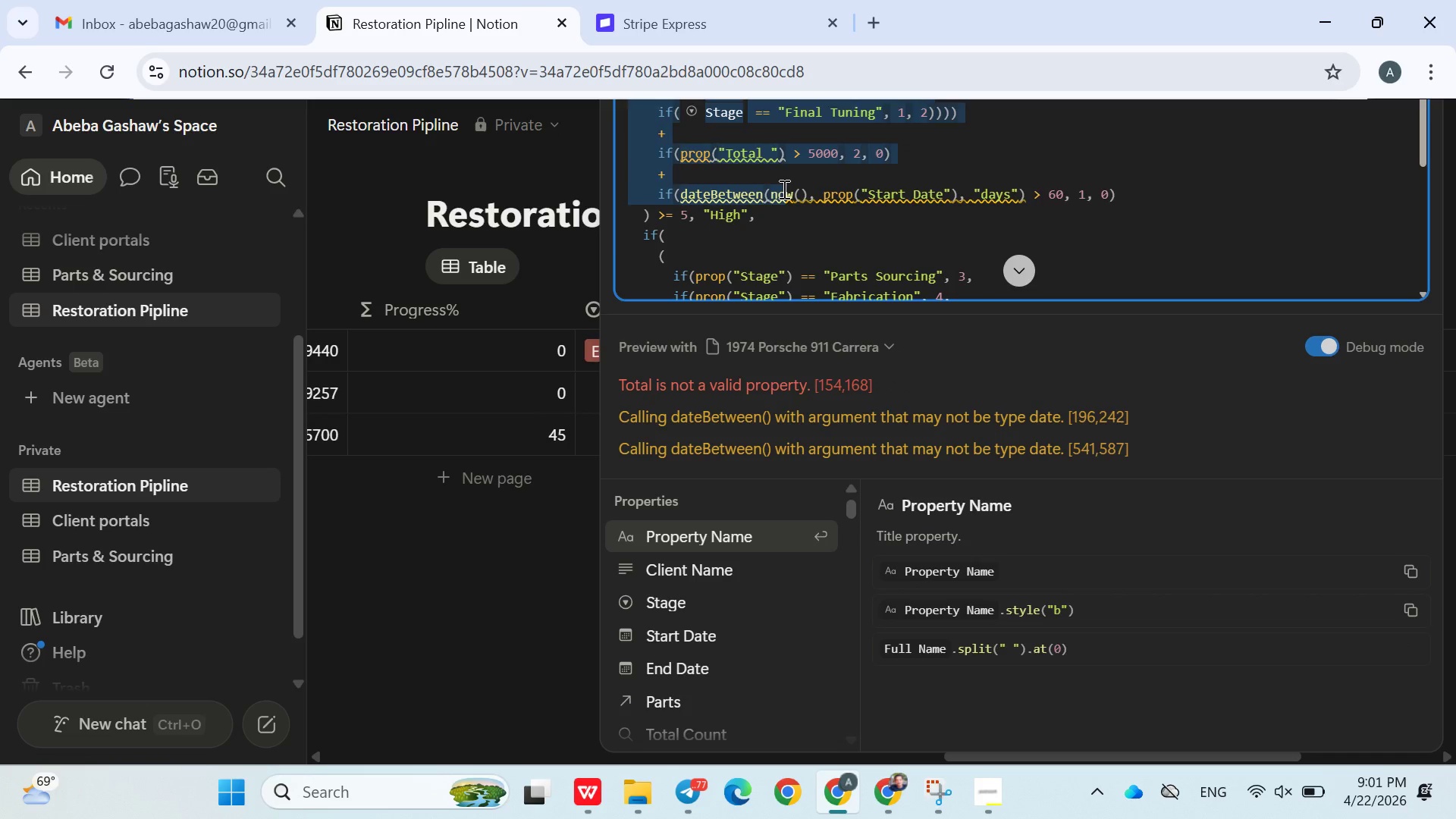 
left_click_drag(start_coordinate=[783, 189], to_coordinate=[754, 155])
 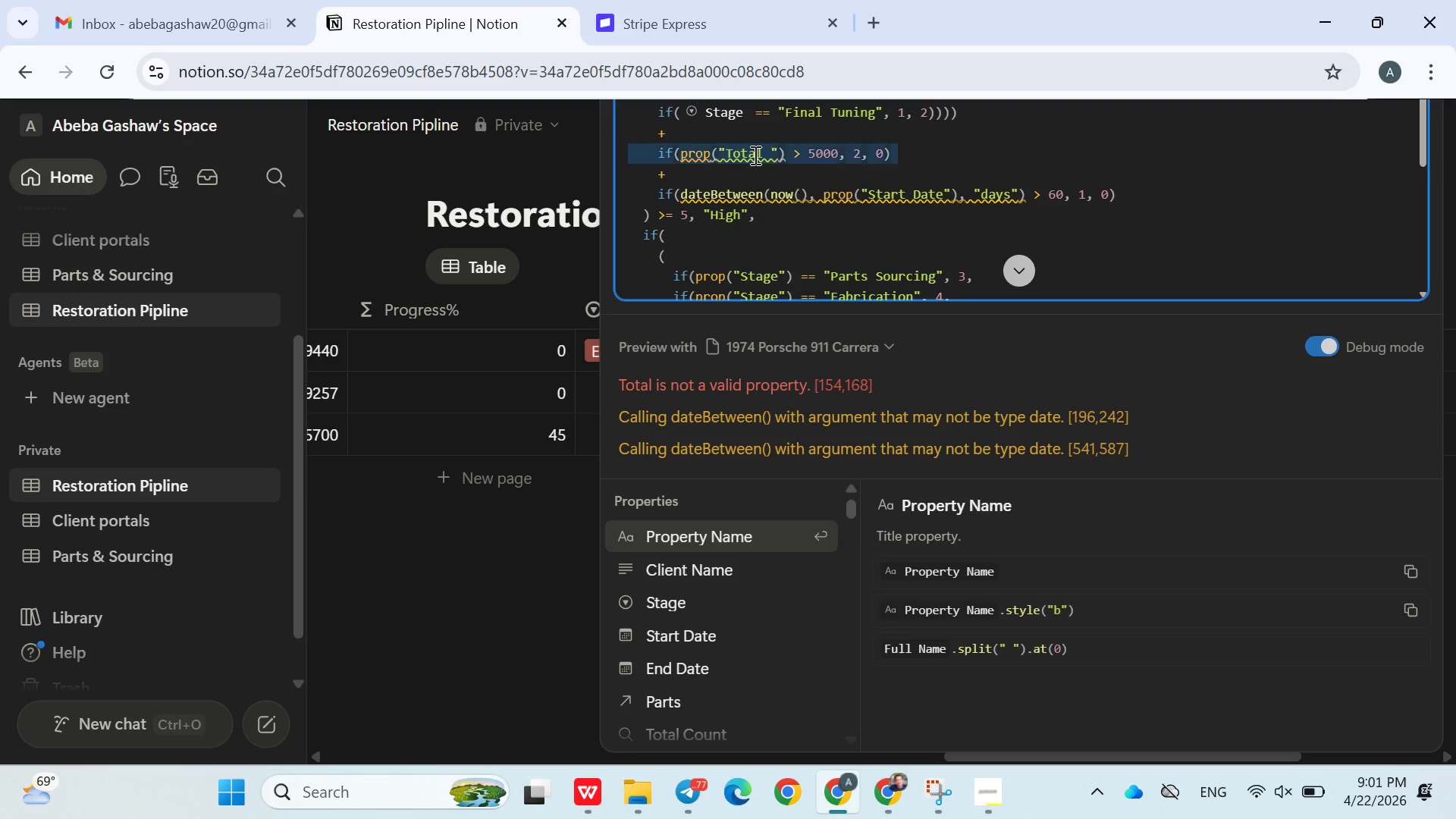 
left_click([754, 155])
 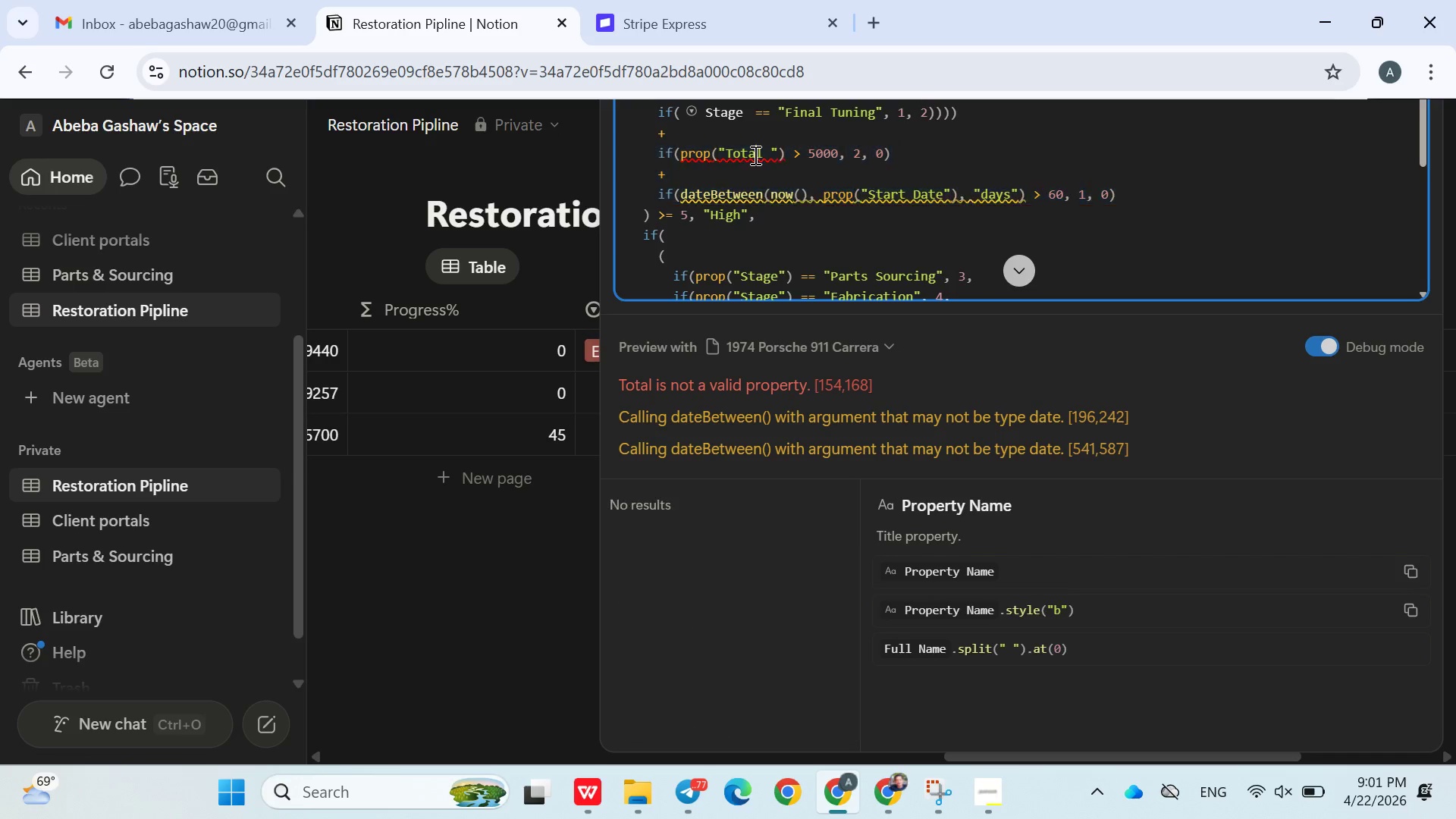 
double_click([754, 155])
 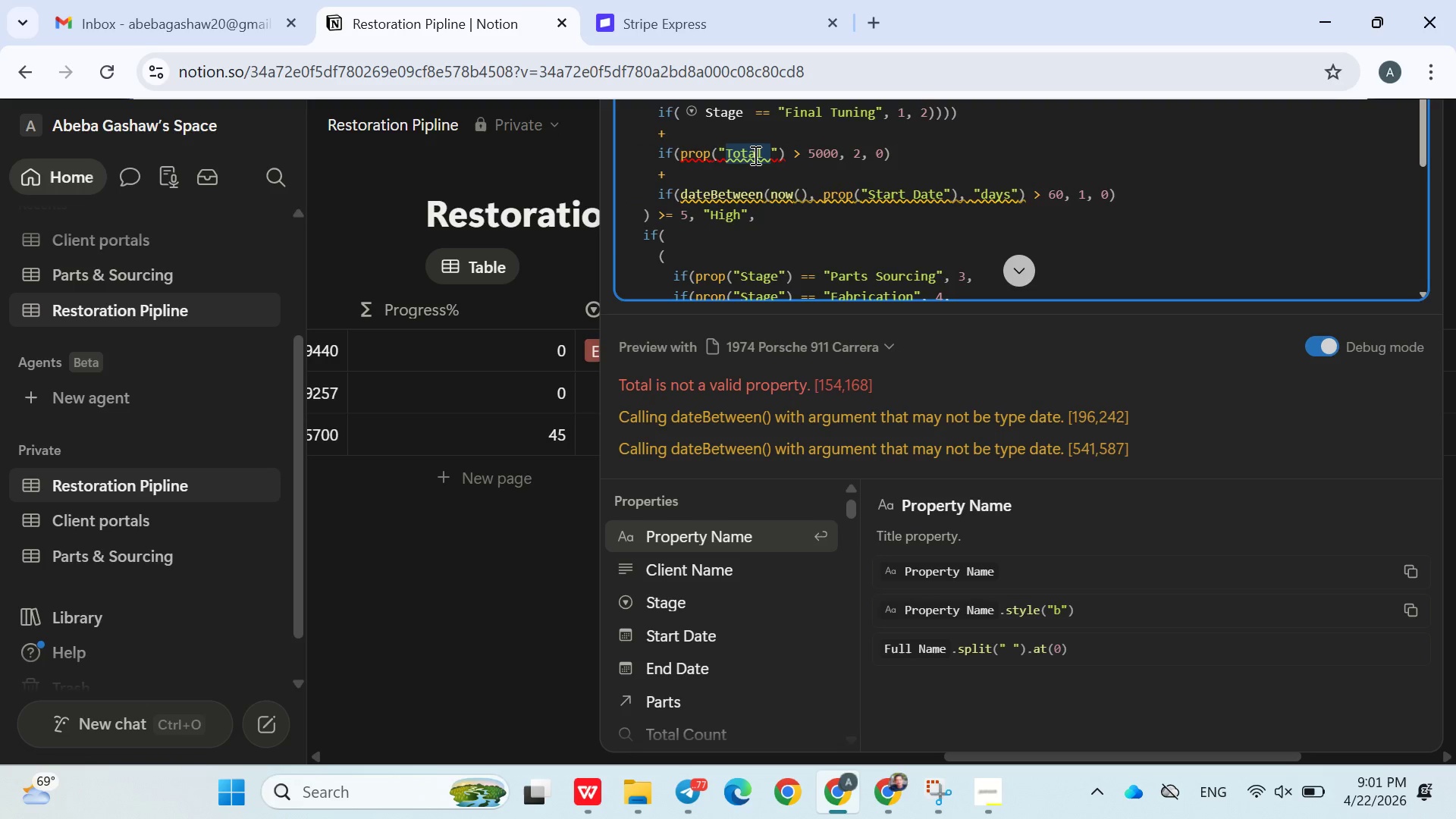 
left_click_drag(start_coordinate=[754, 155], to_coordinate=[805, 204])
 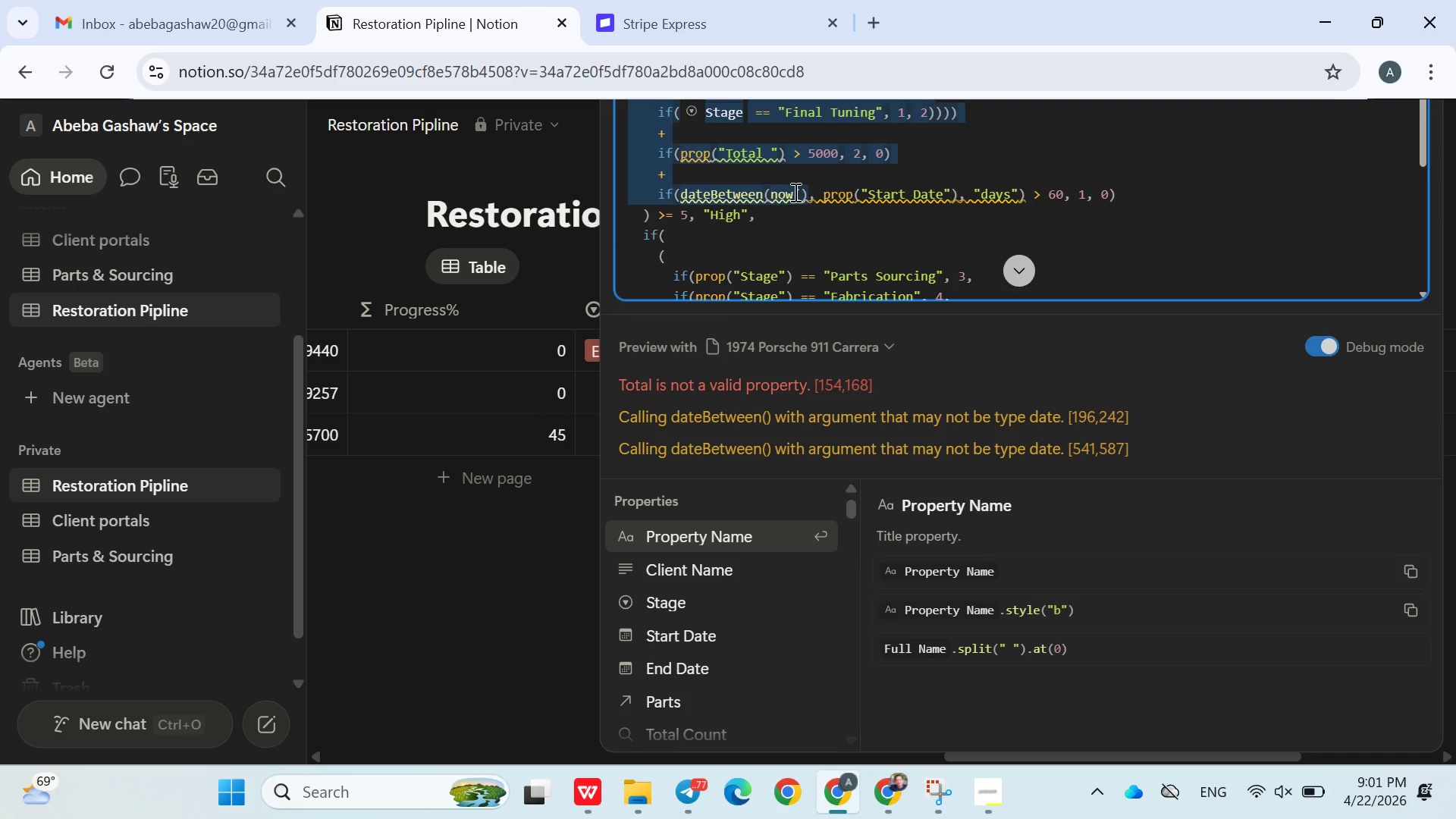 
key(Backspace)
 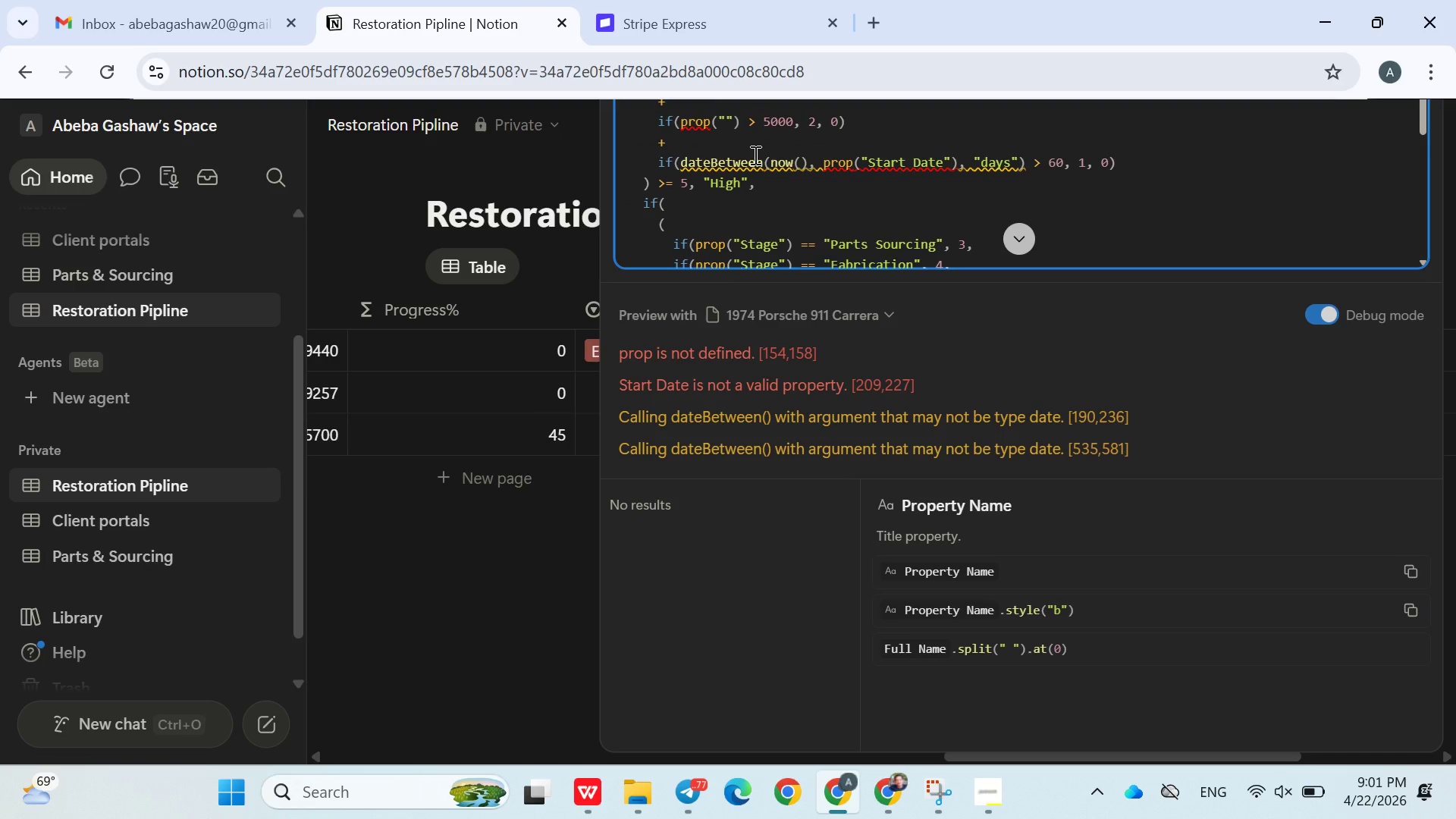 
key(Shift+ShiftLeft)
 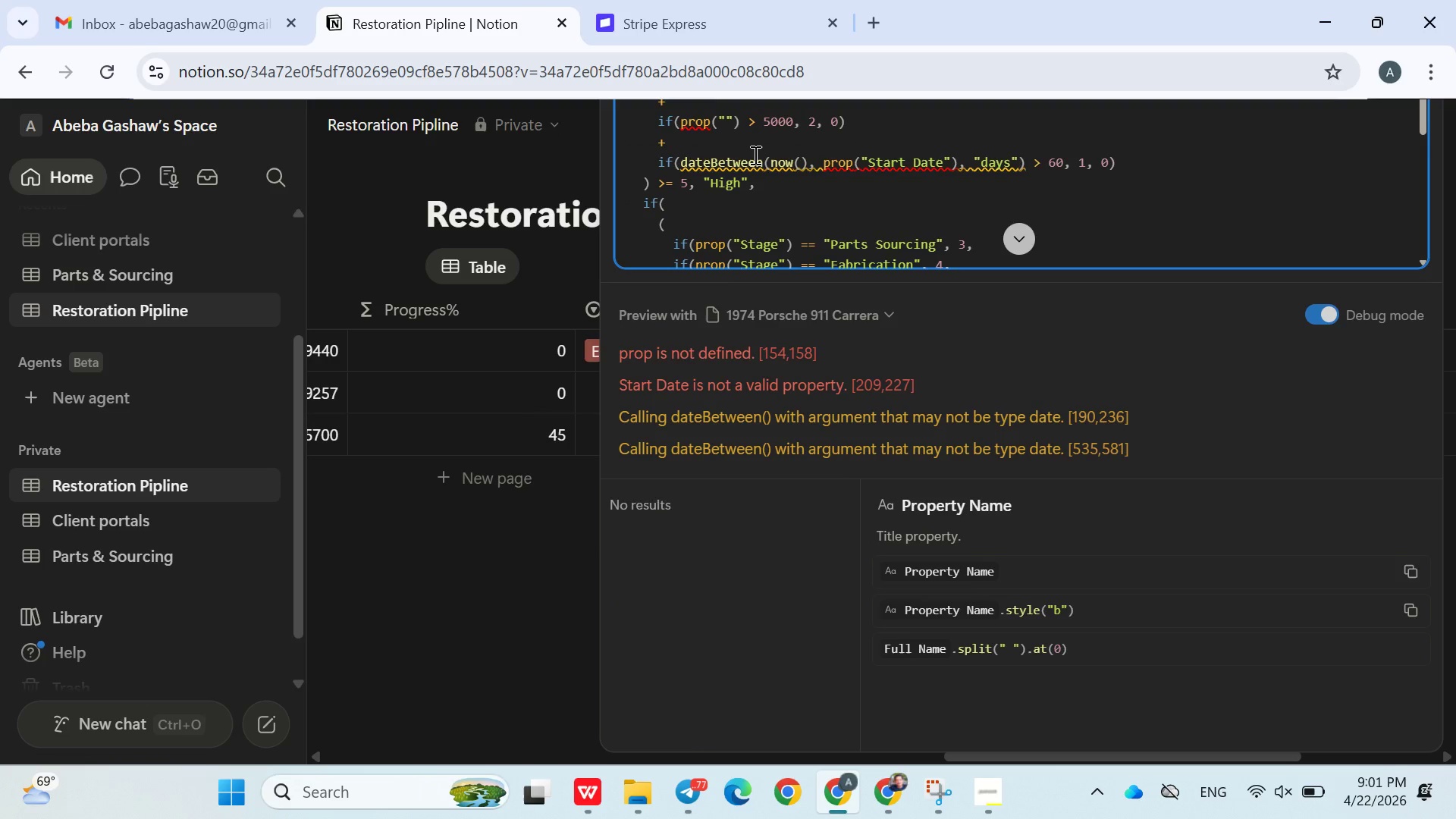 
key(Shift+P)
 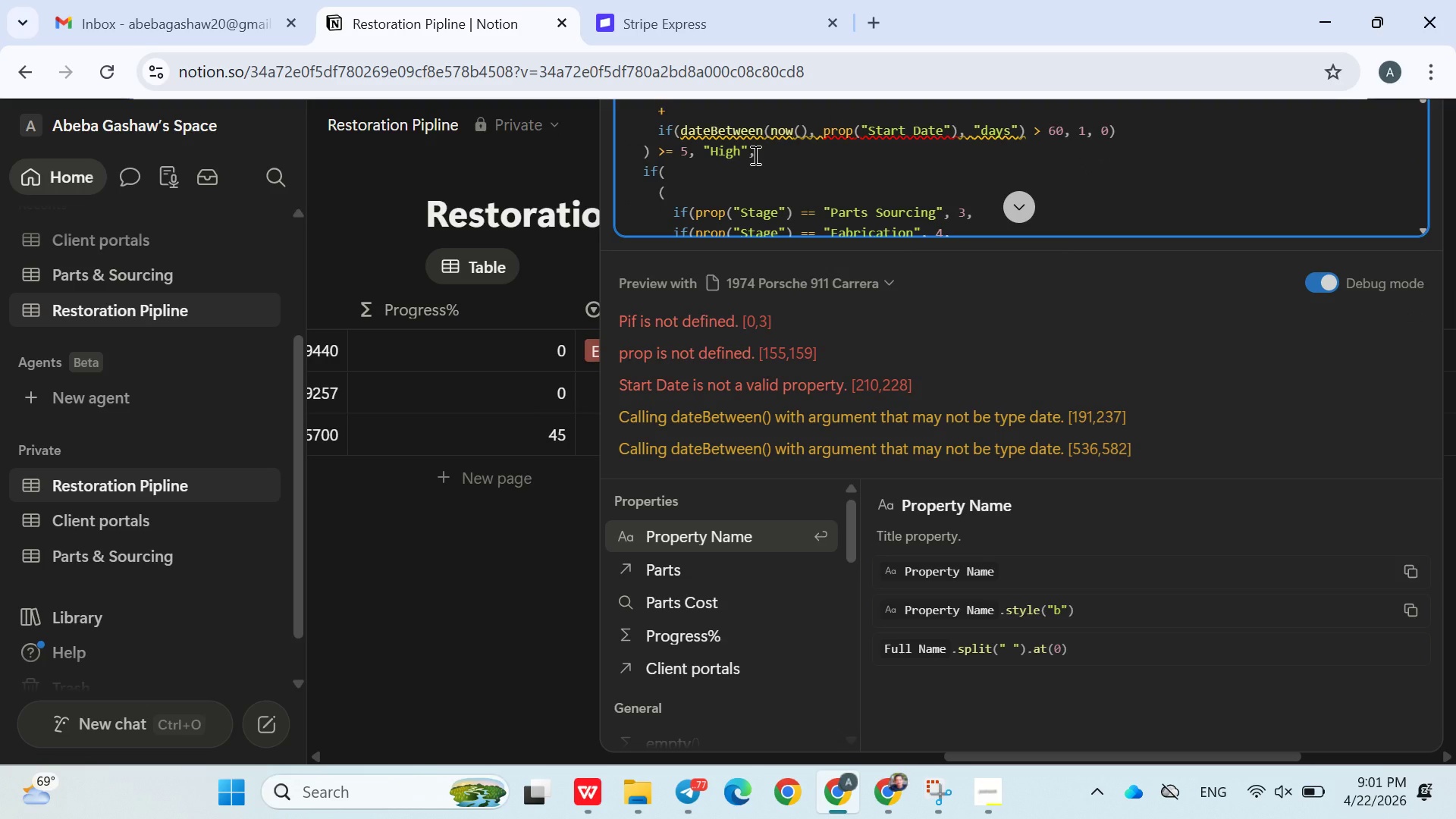 
key(Control+Z)
 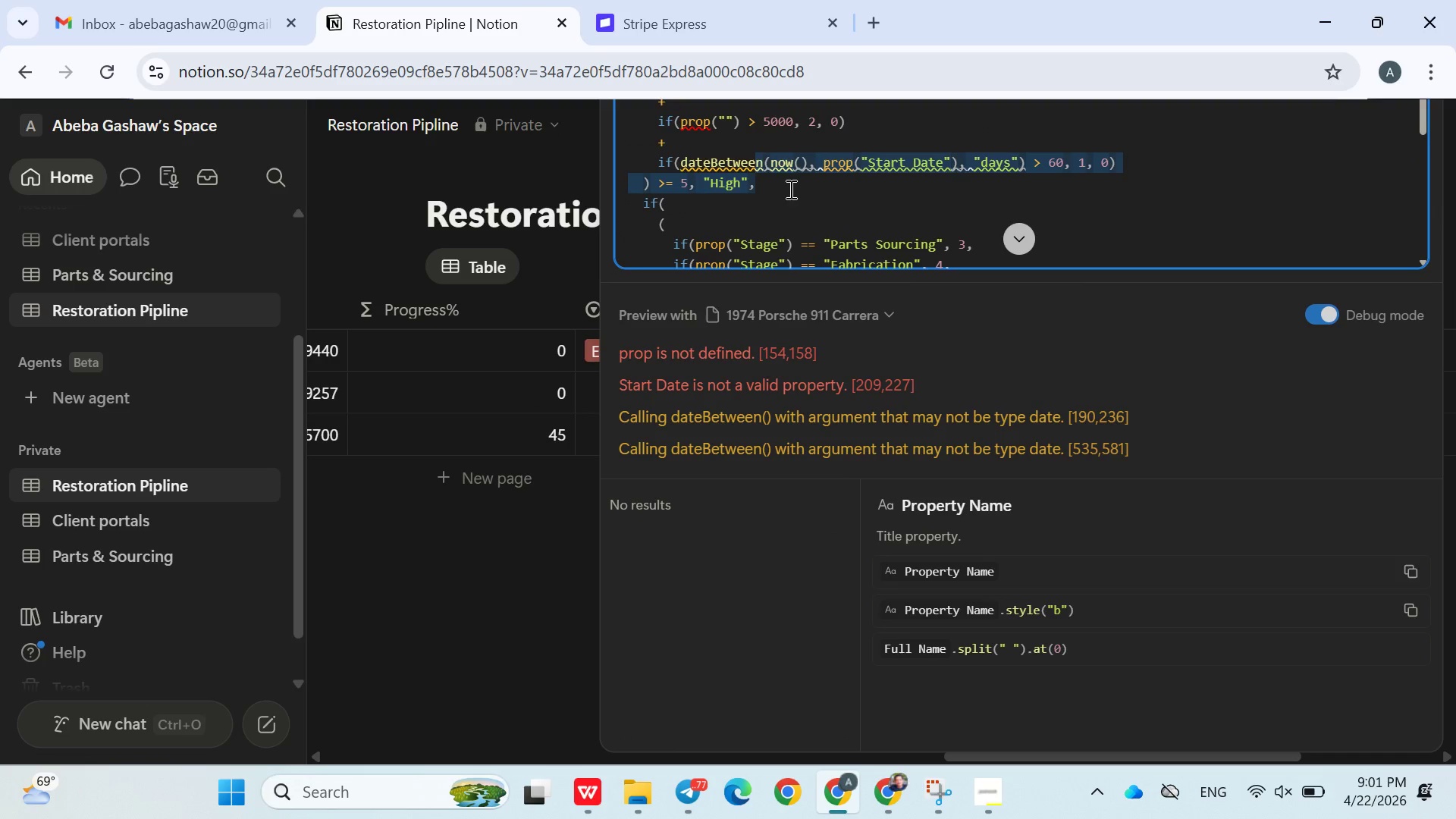 
key(Control+Z)
 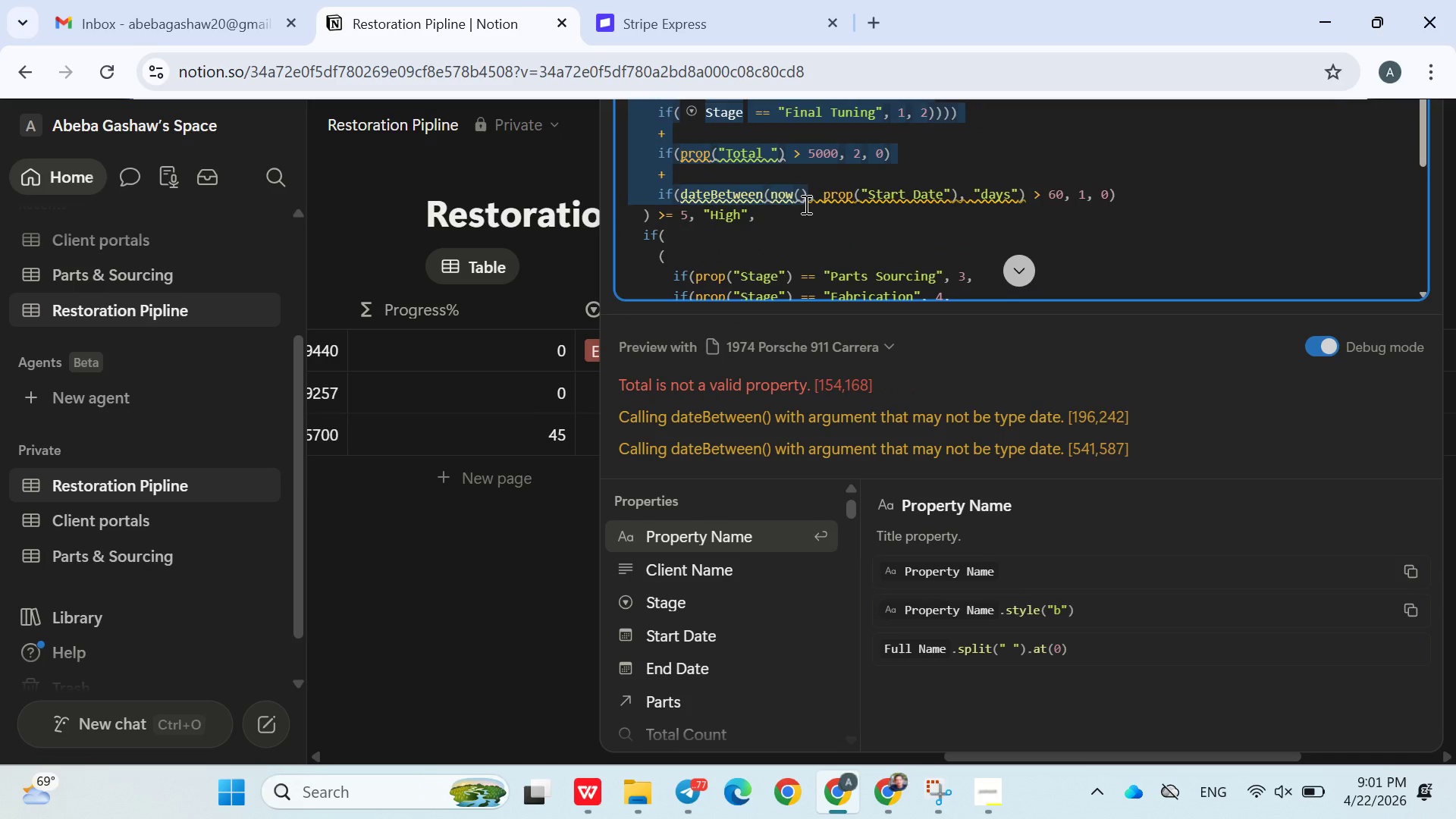 
left_click([805, 204])
 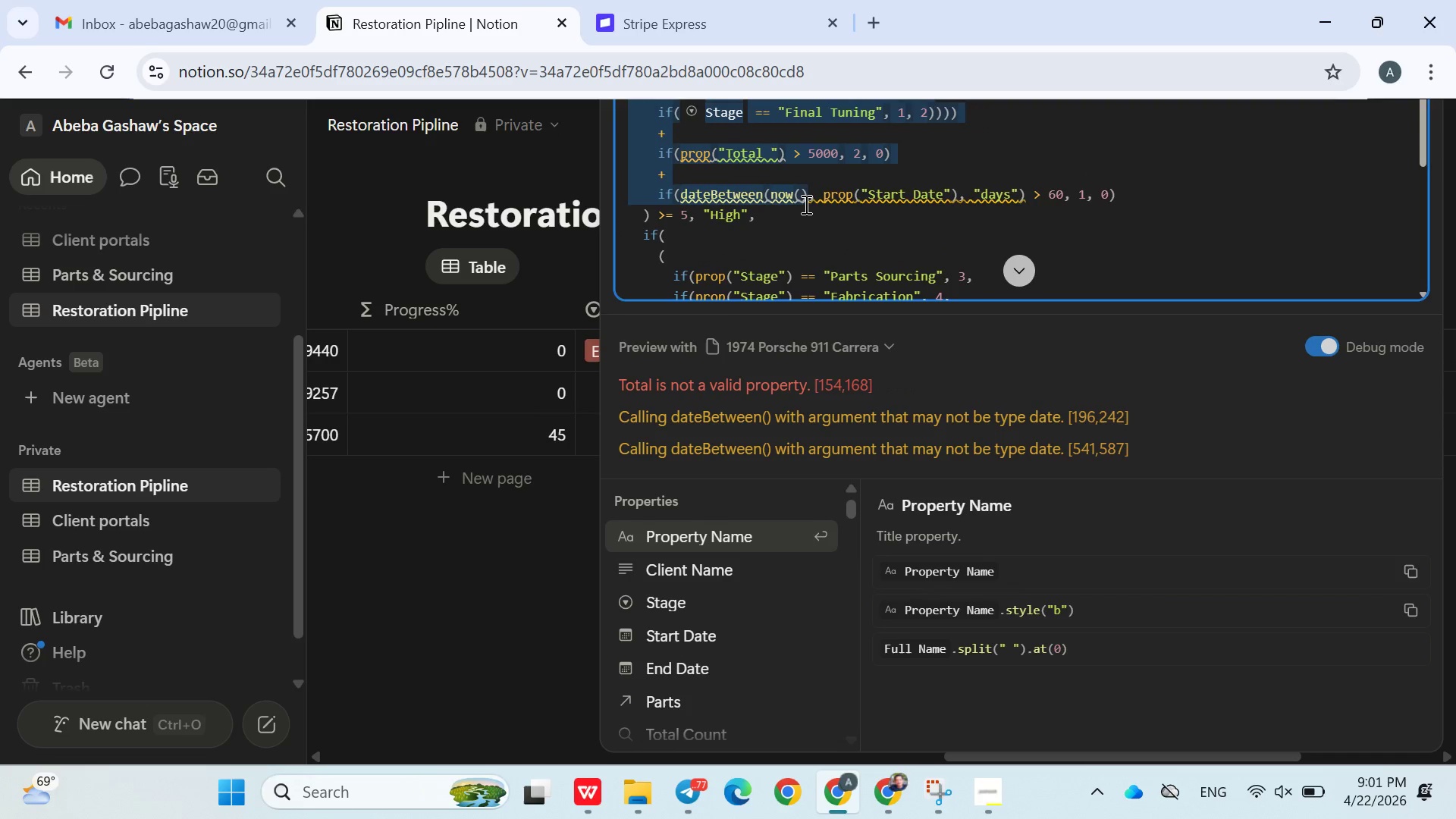 
left_click([805, 204])
 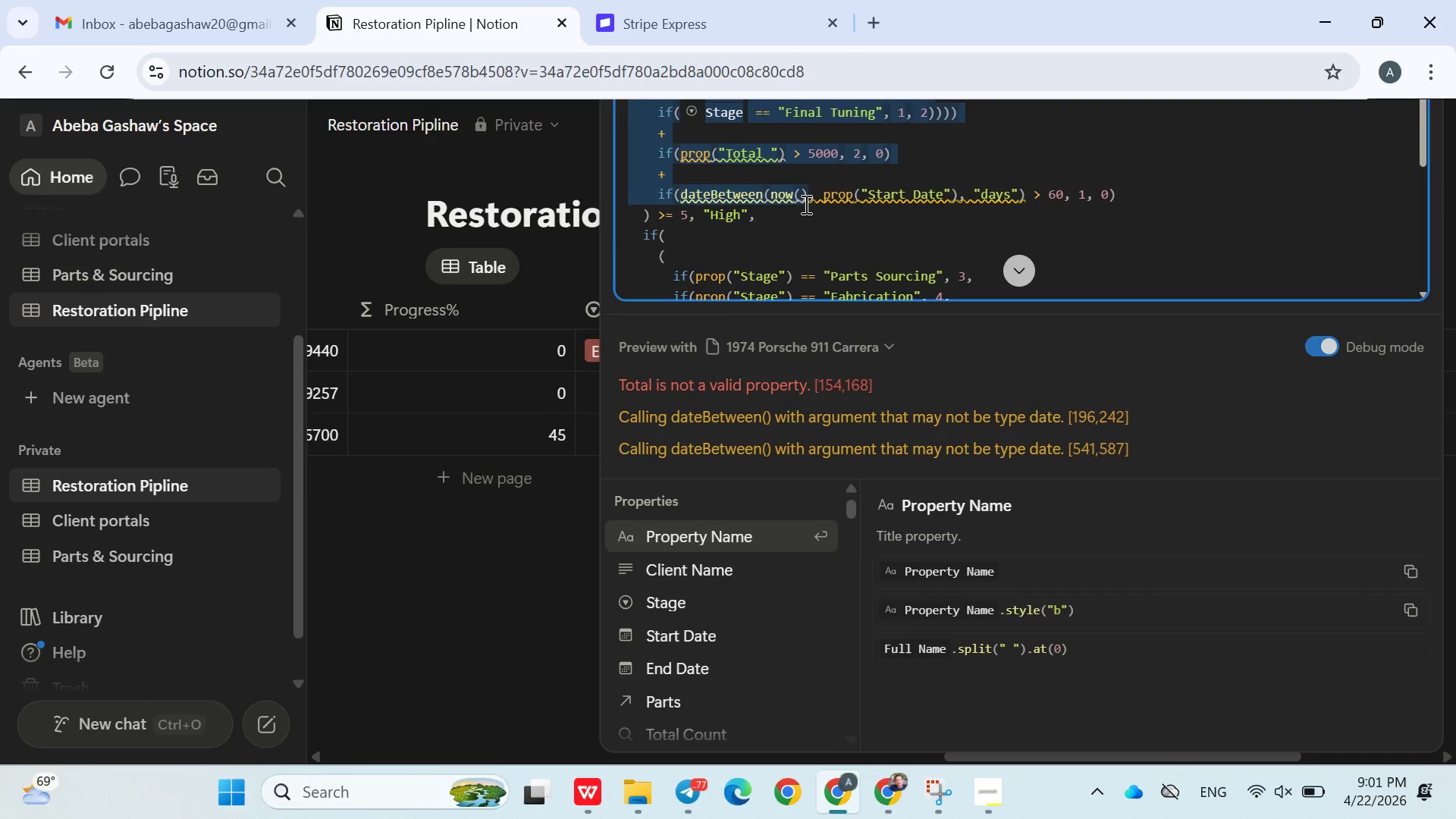 
left_click_drag(start_coordinate=[805, 204], to_coordinate=[770, 158])
 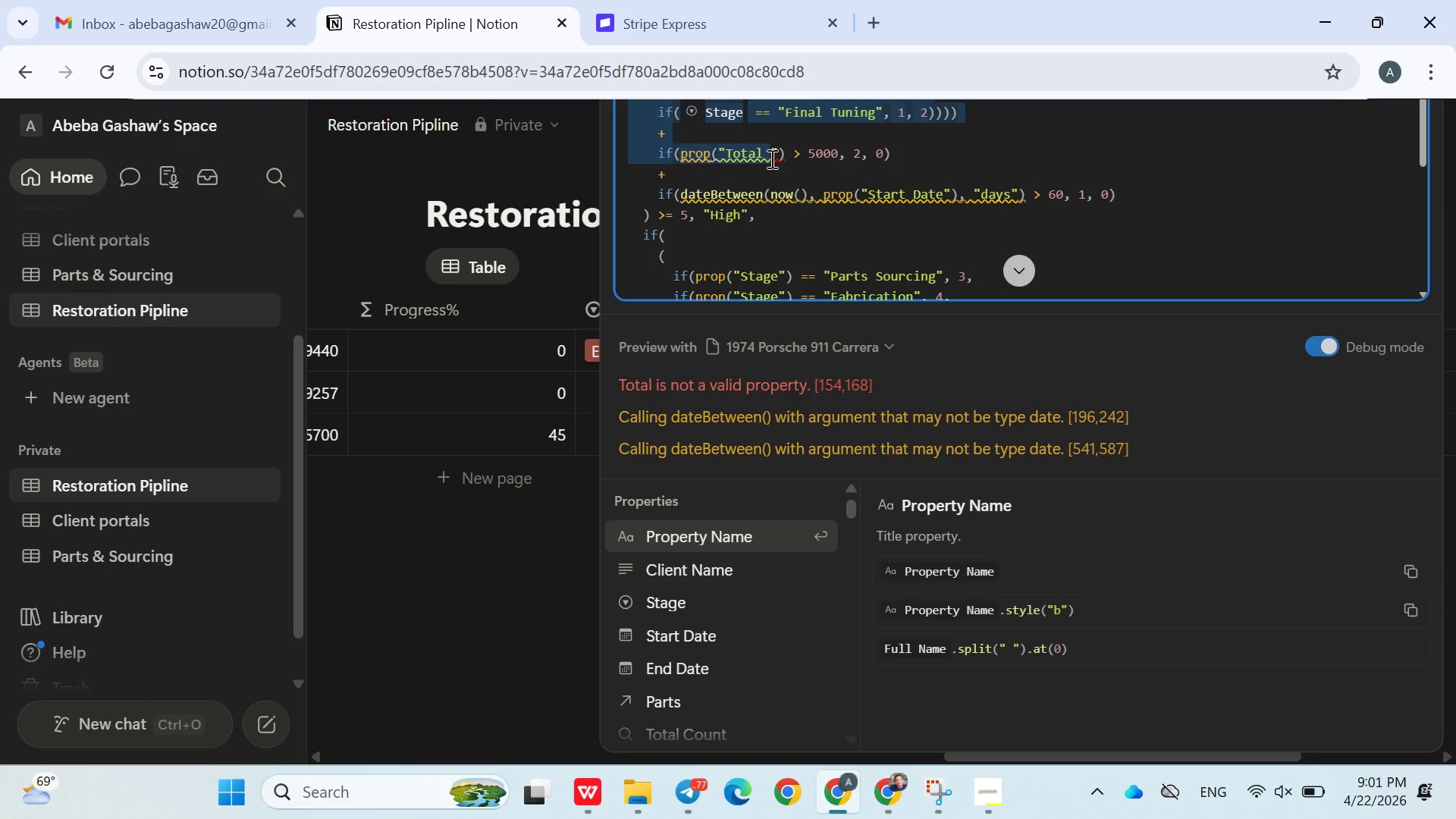 
left_click([770, 158])
 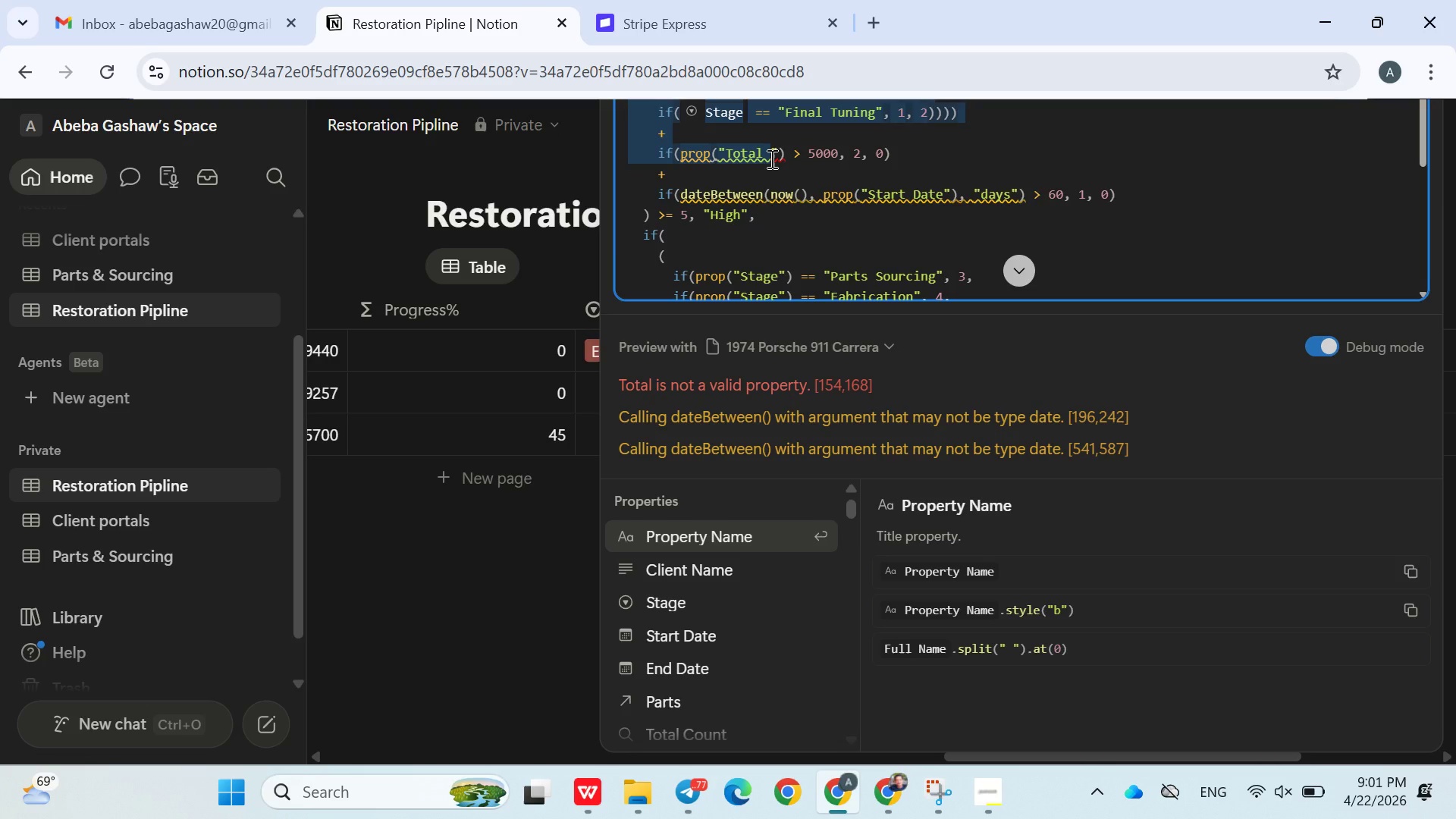 
double_click([770, 158])
 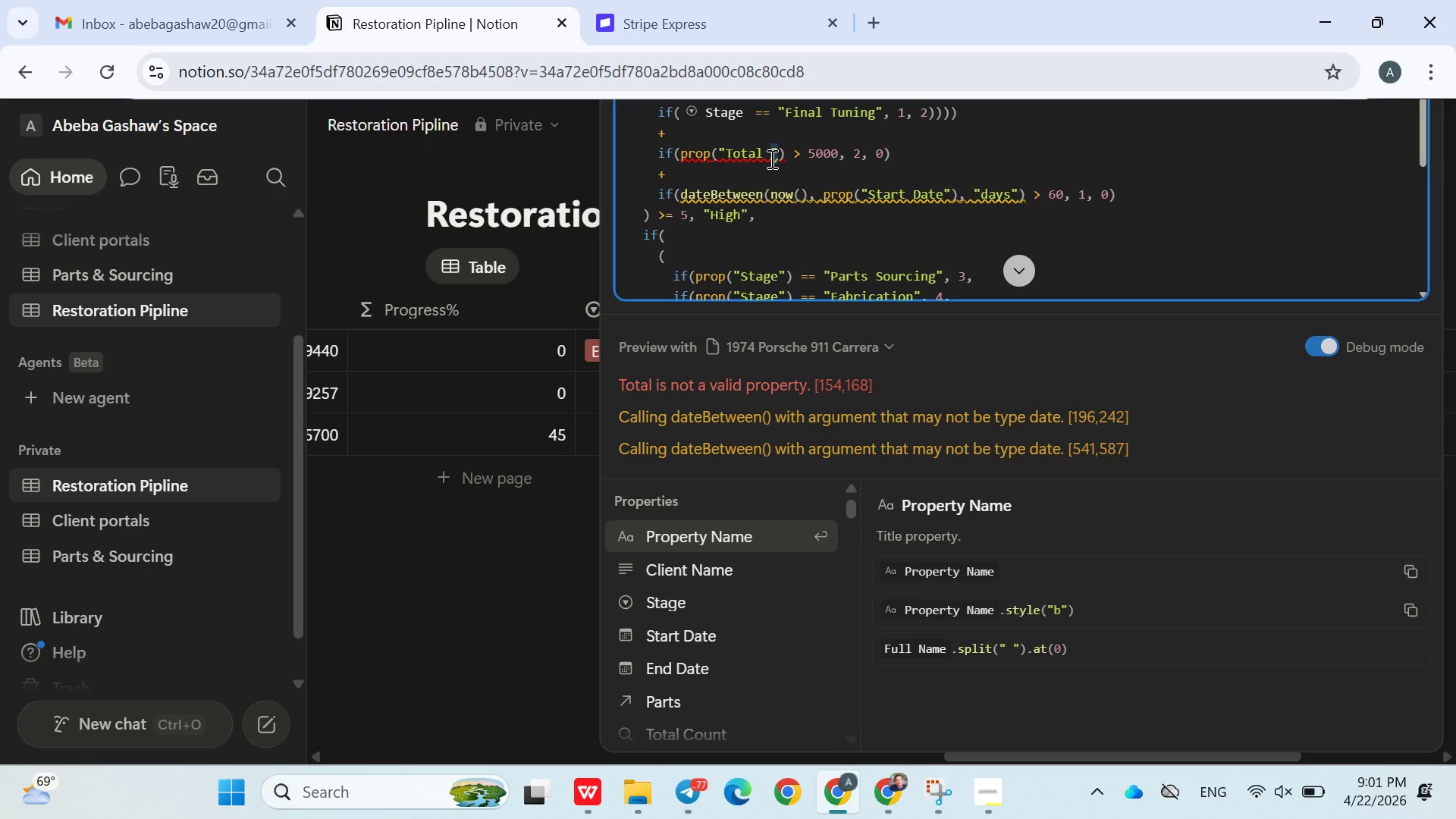 
key(ArrowLeft)
 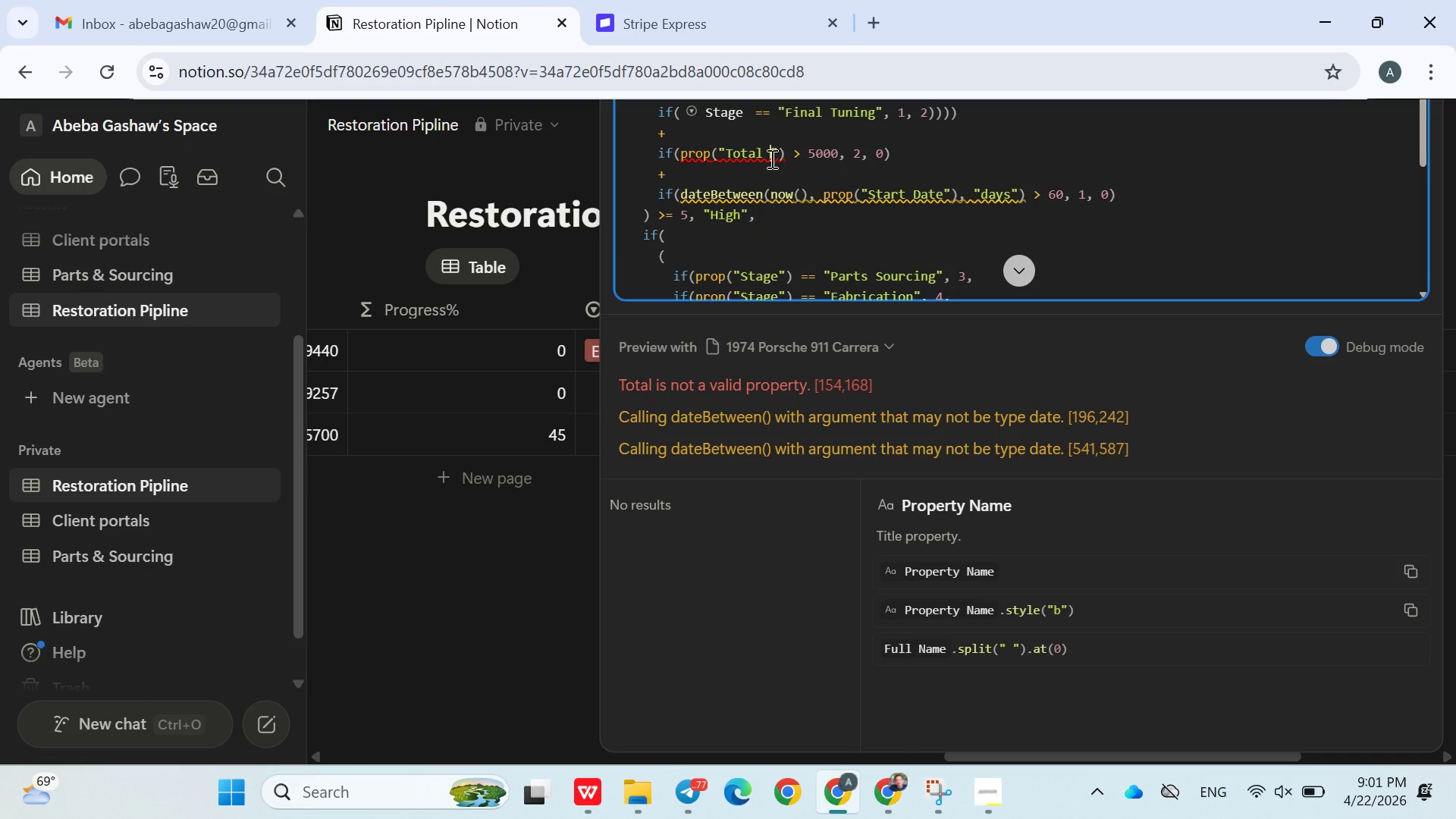 
key(ArrowLeft)
 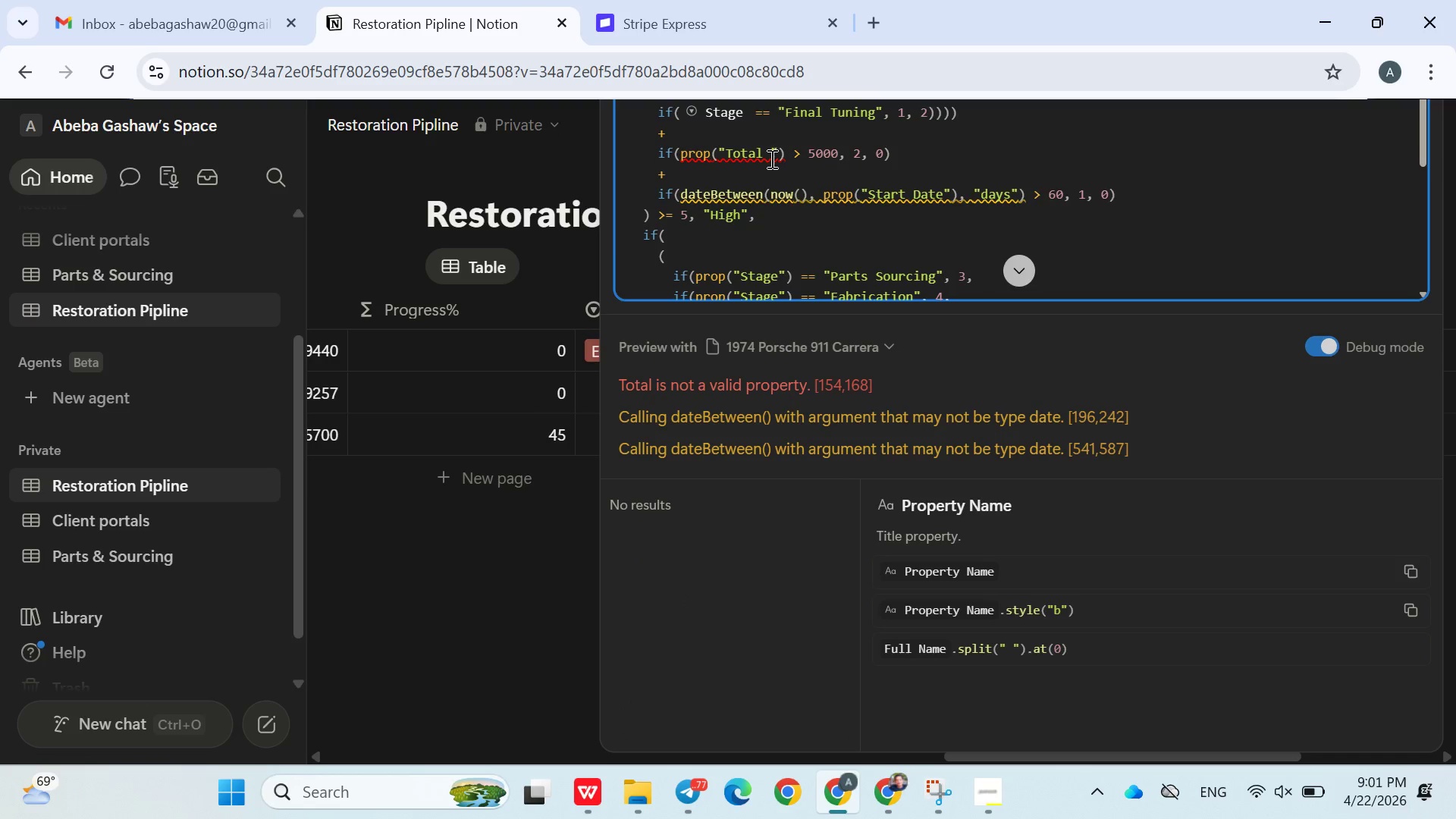 
key(Backspace)
 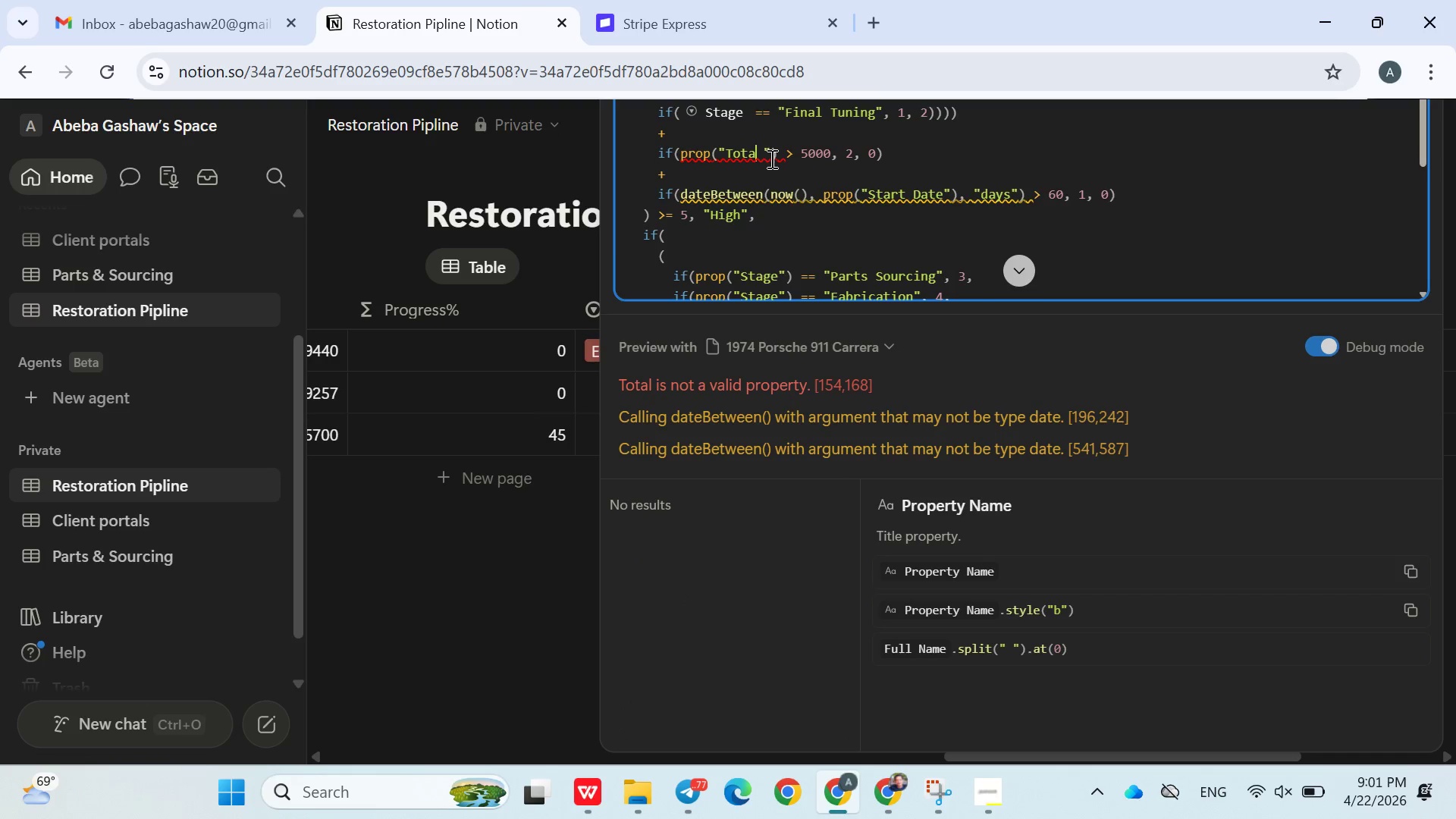 
key(Backspace)
 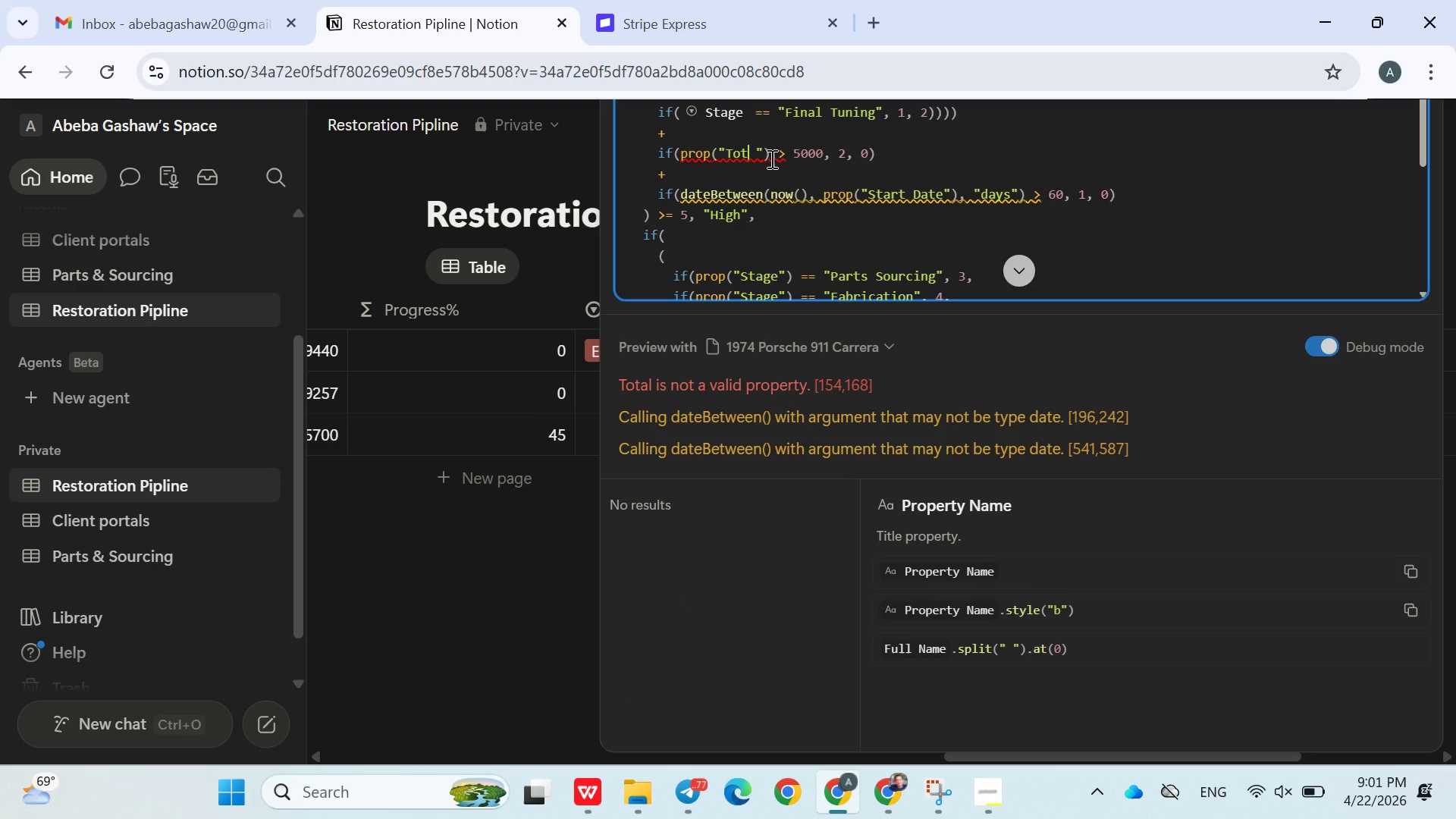 
key(Backspace)
 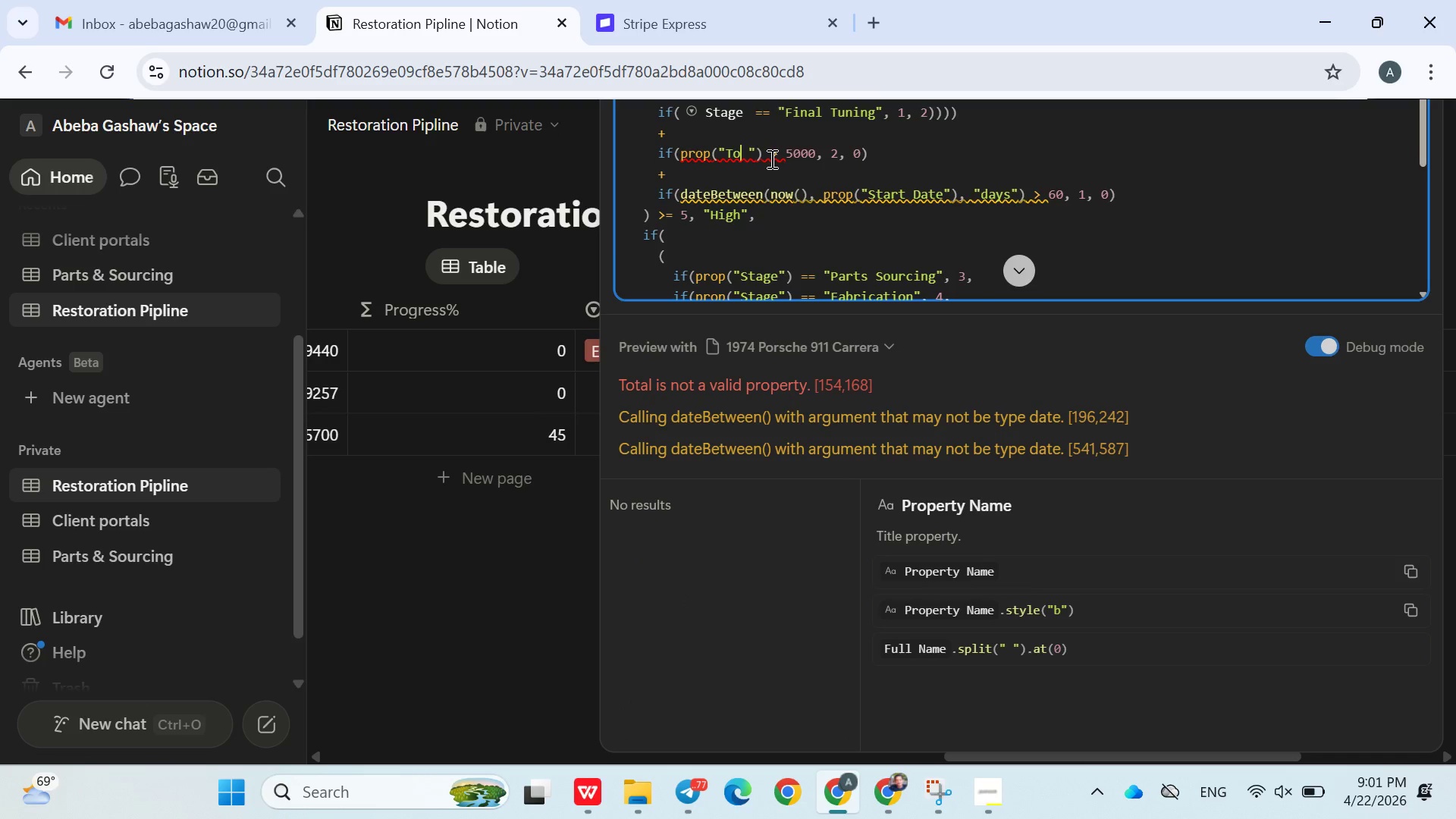 
key(Backspace)
 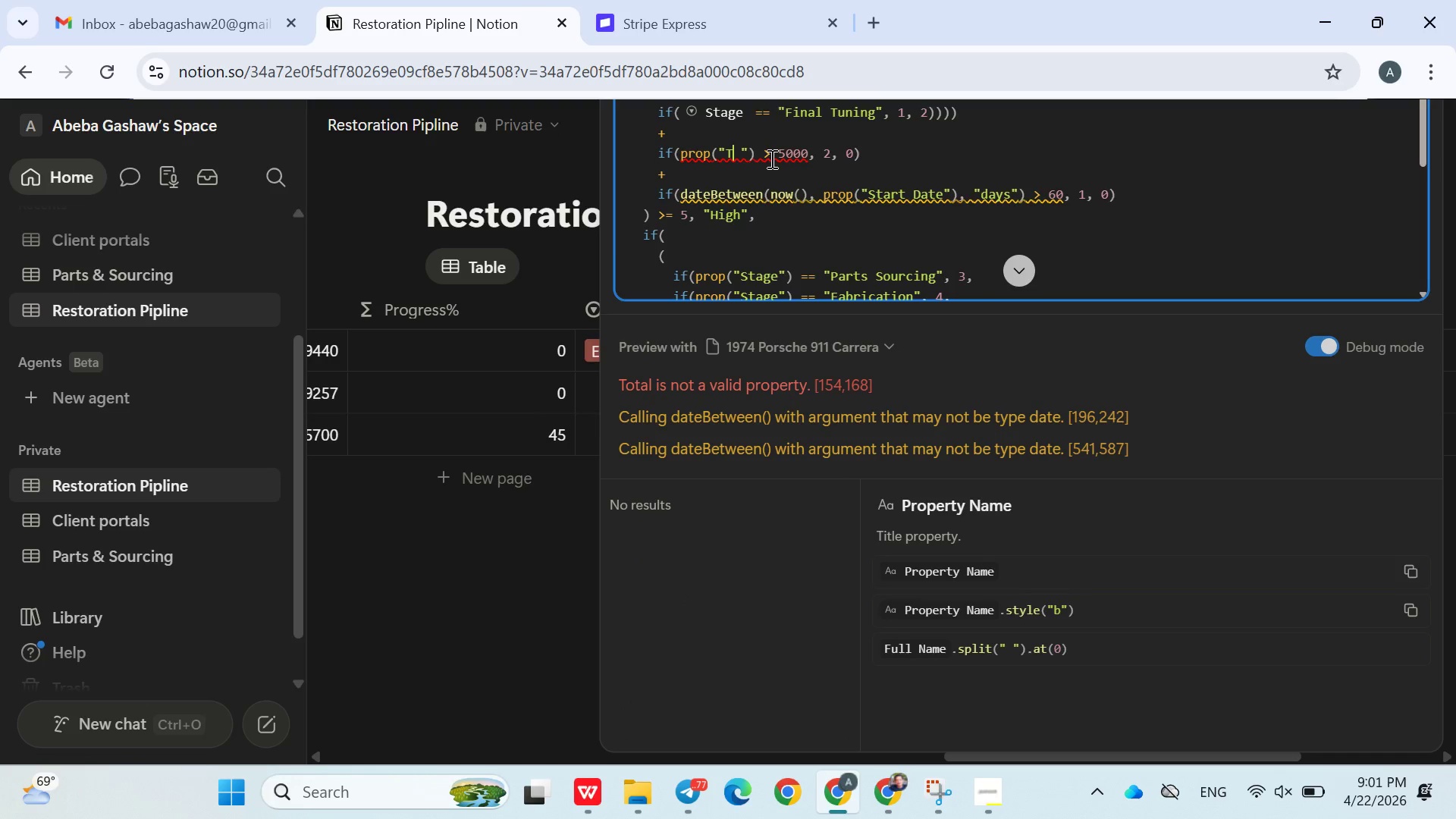 
key(Backspace)
 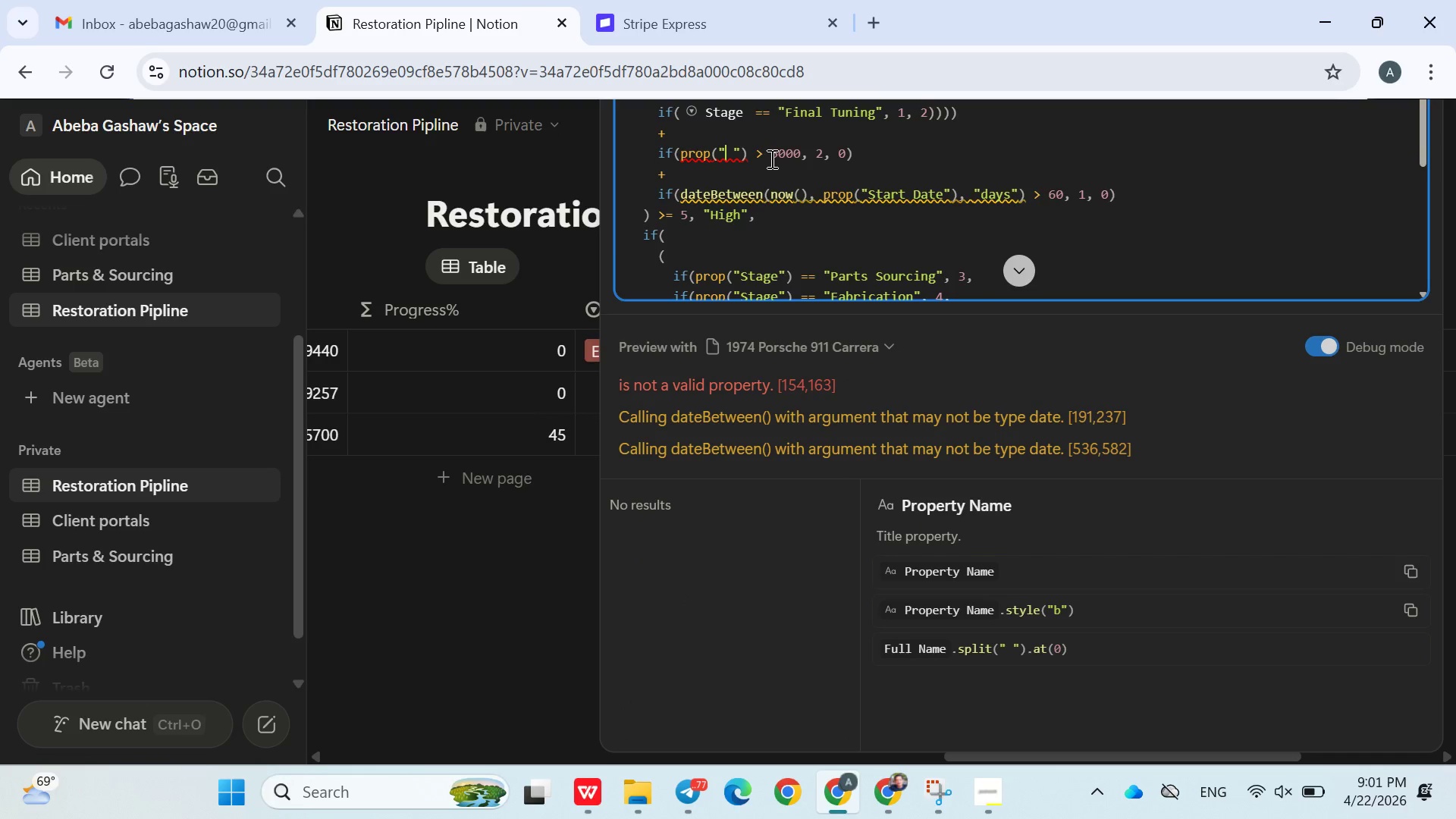 
key(Meta+V)
 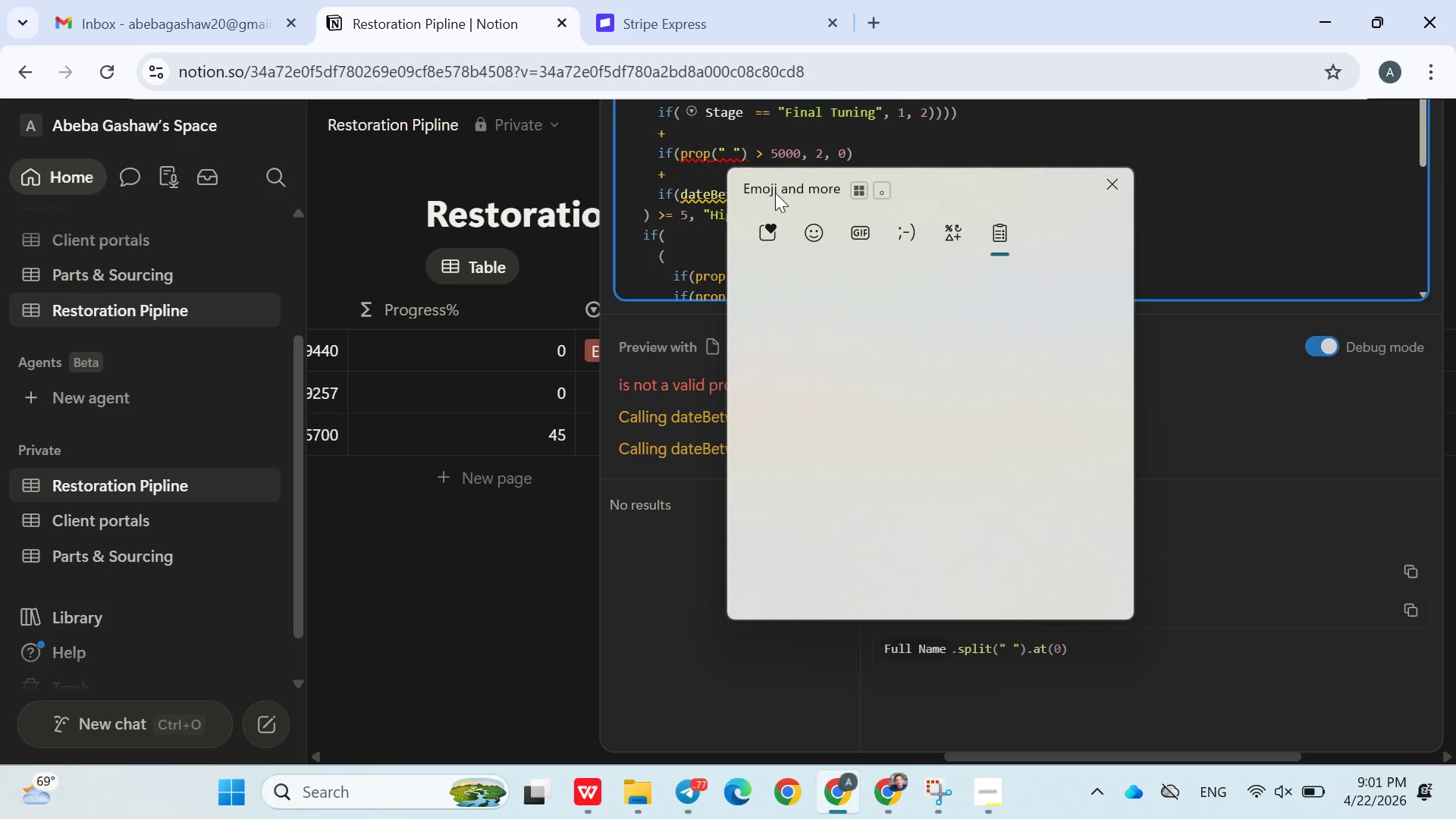 
mouse_move([839, 341])
 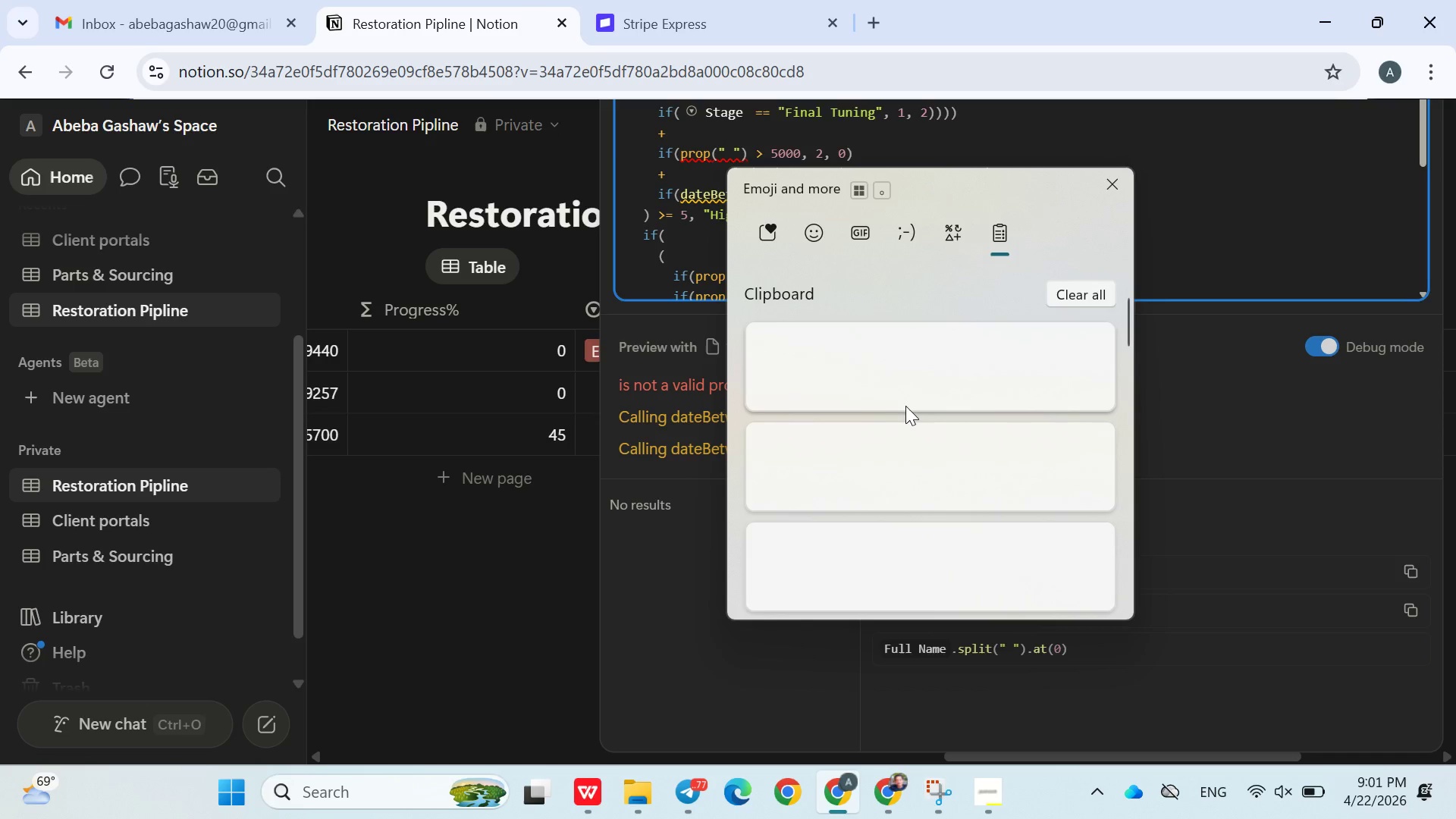 
wait(8.06)
 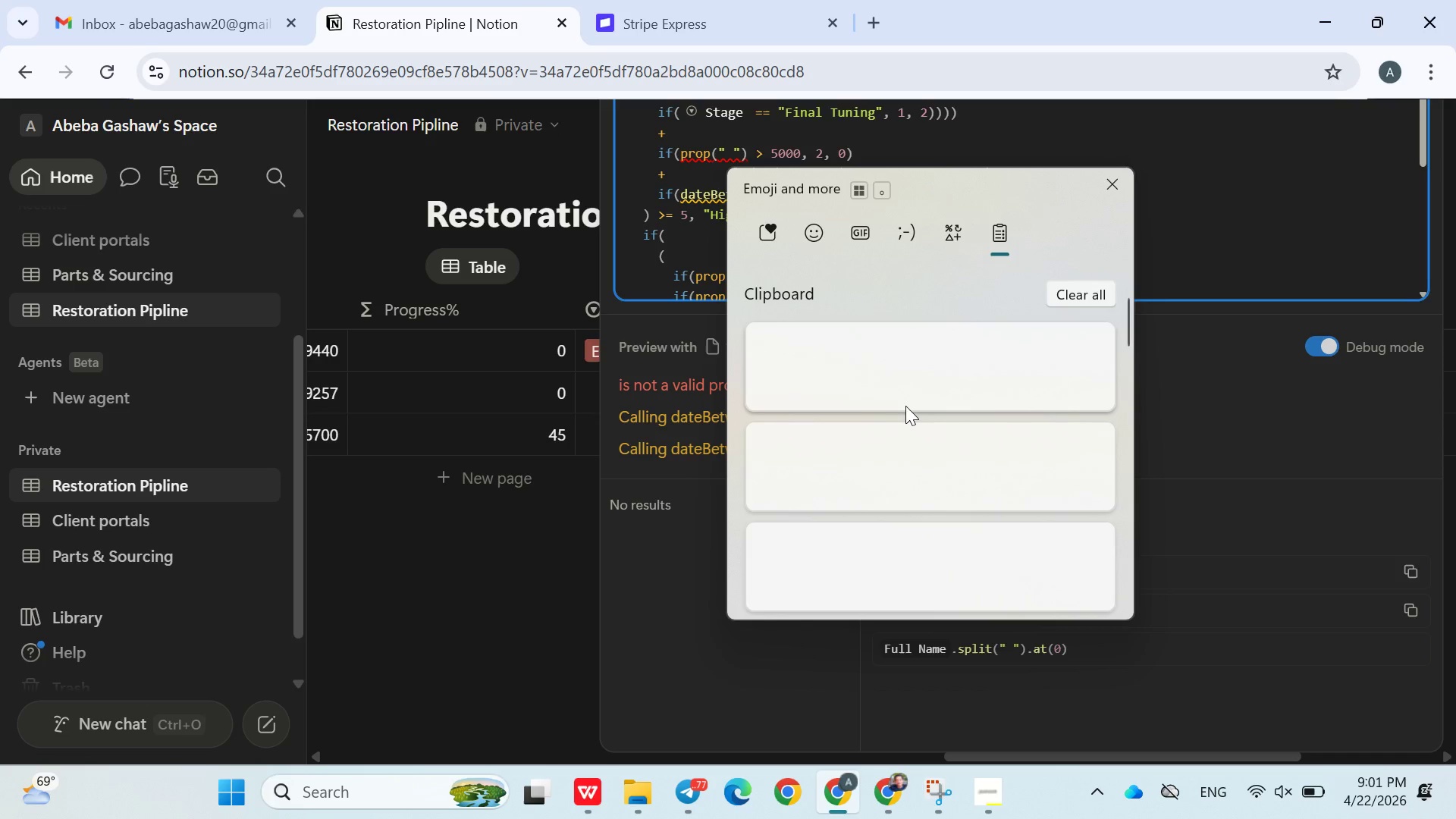 
left_click([874, 450])
 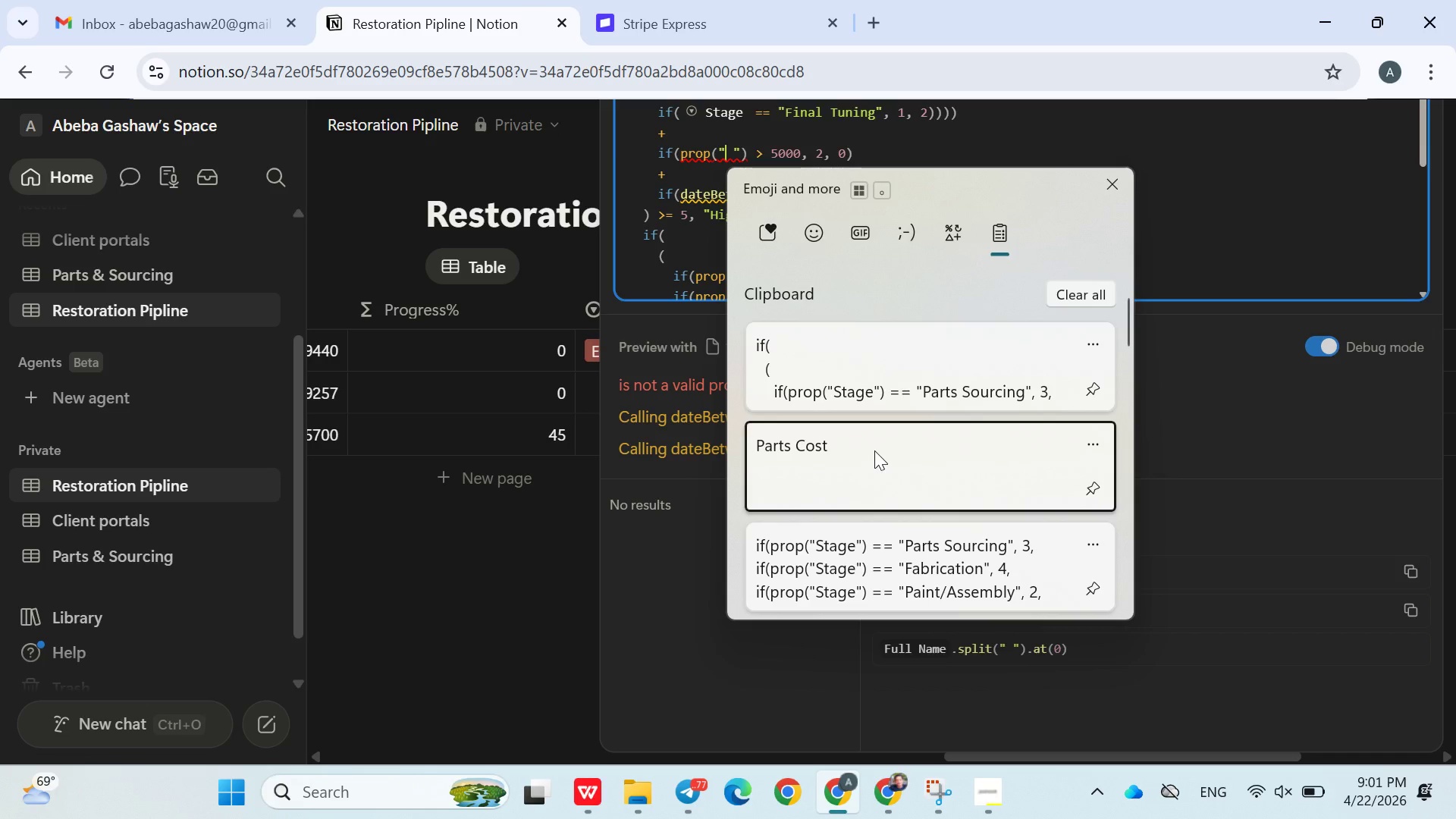 
key(Control+ControlLeft)
 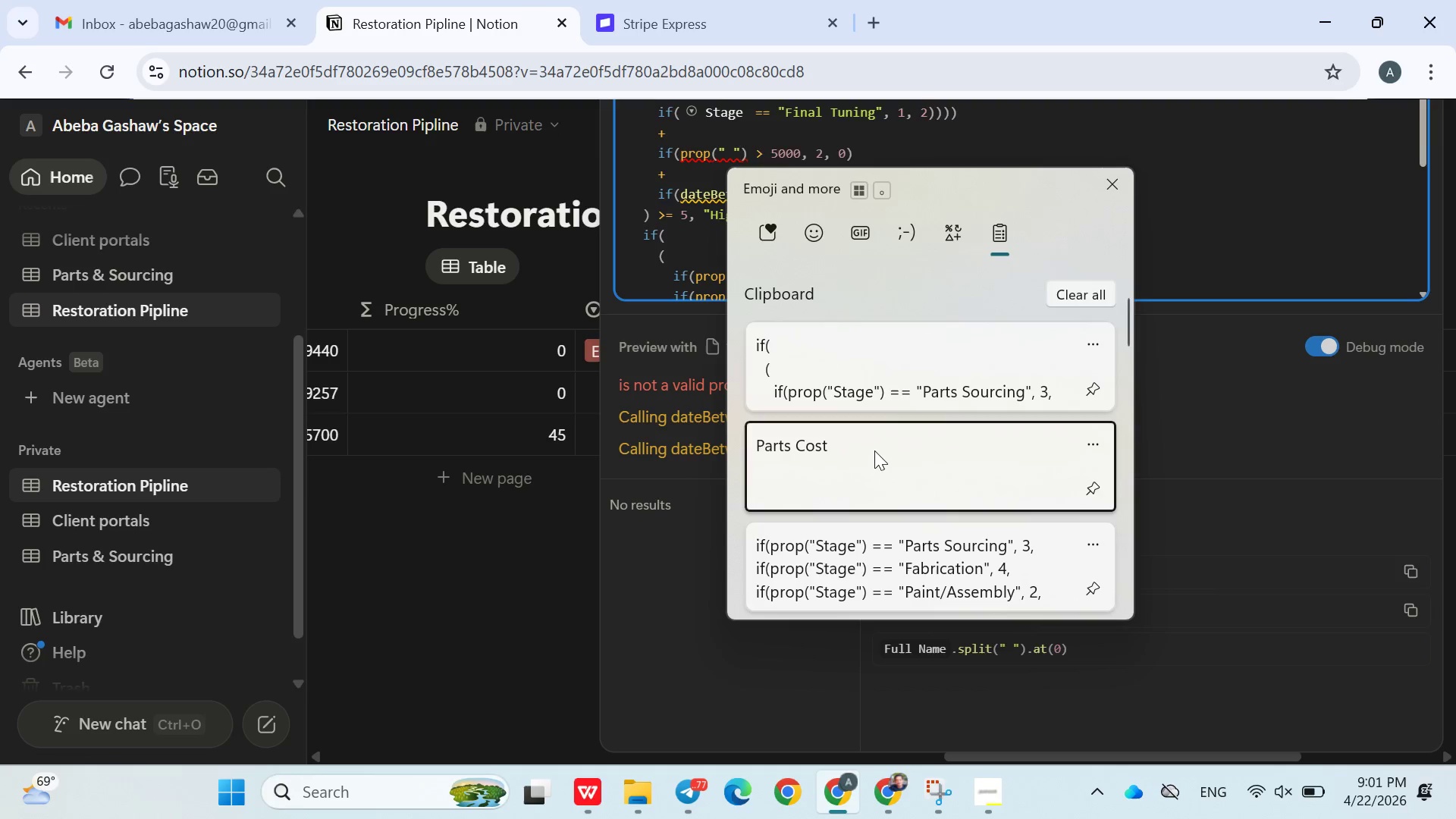 
key(Control+V)
 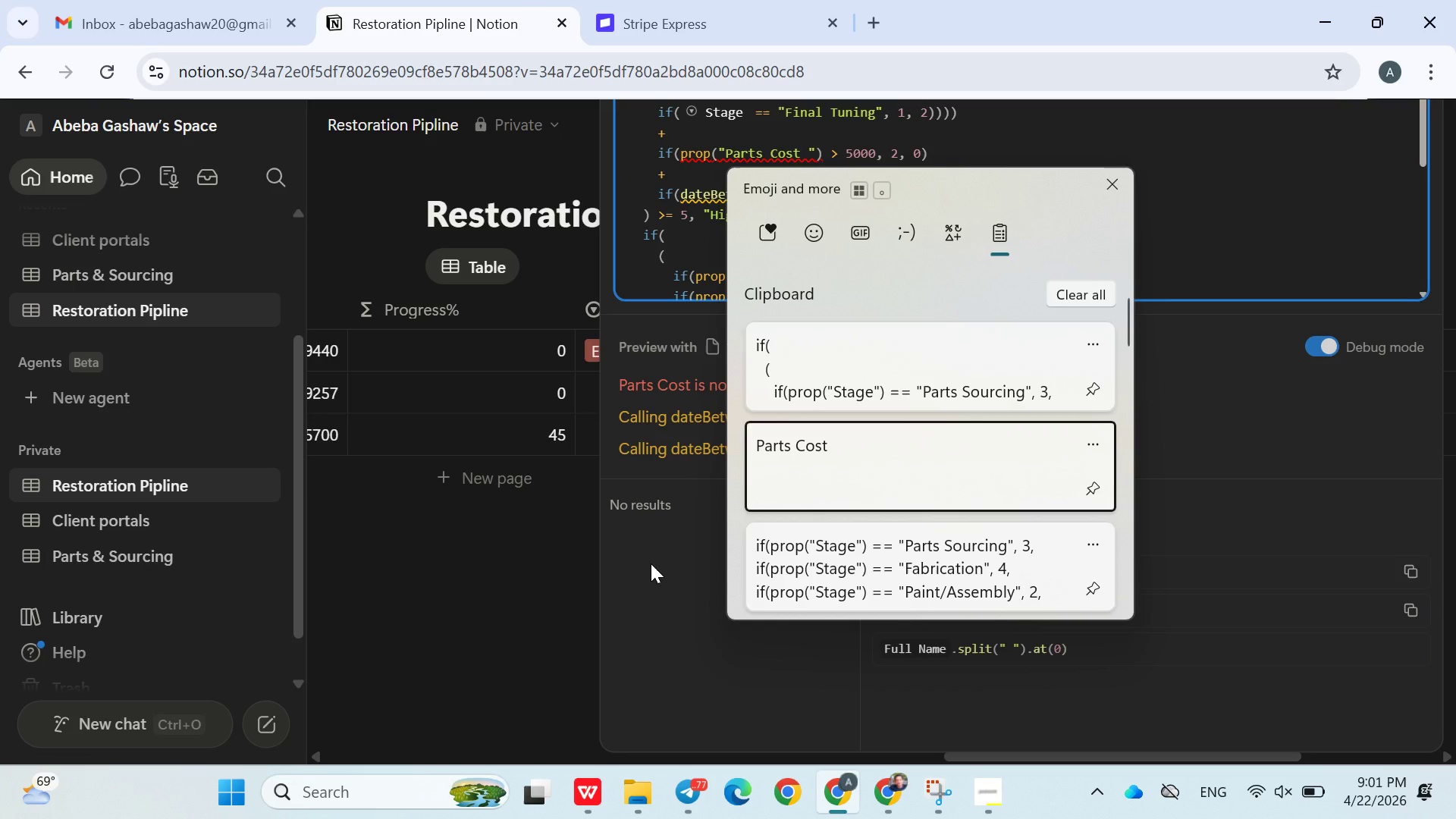 
key(ArrowRight)
 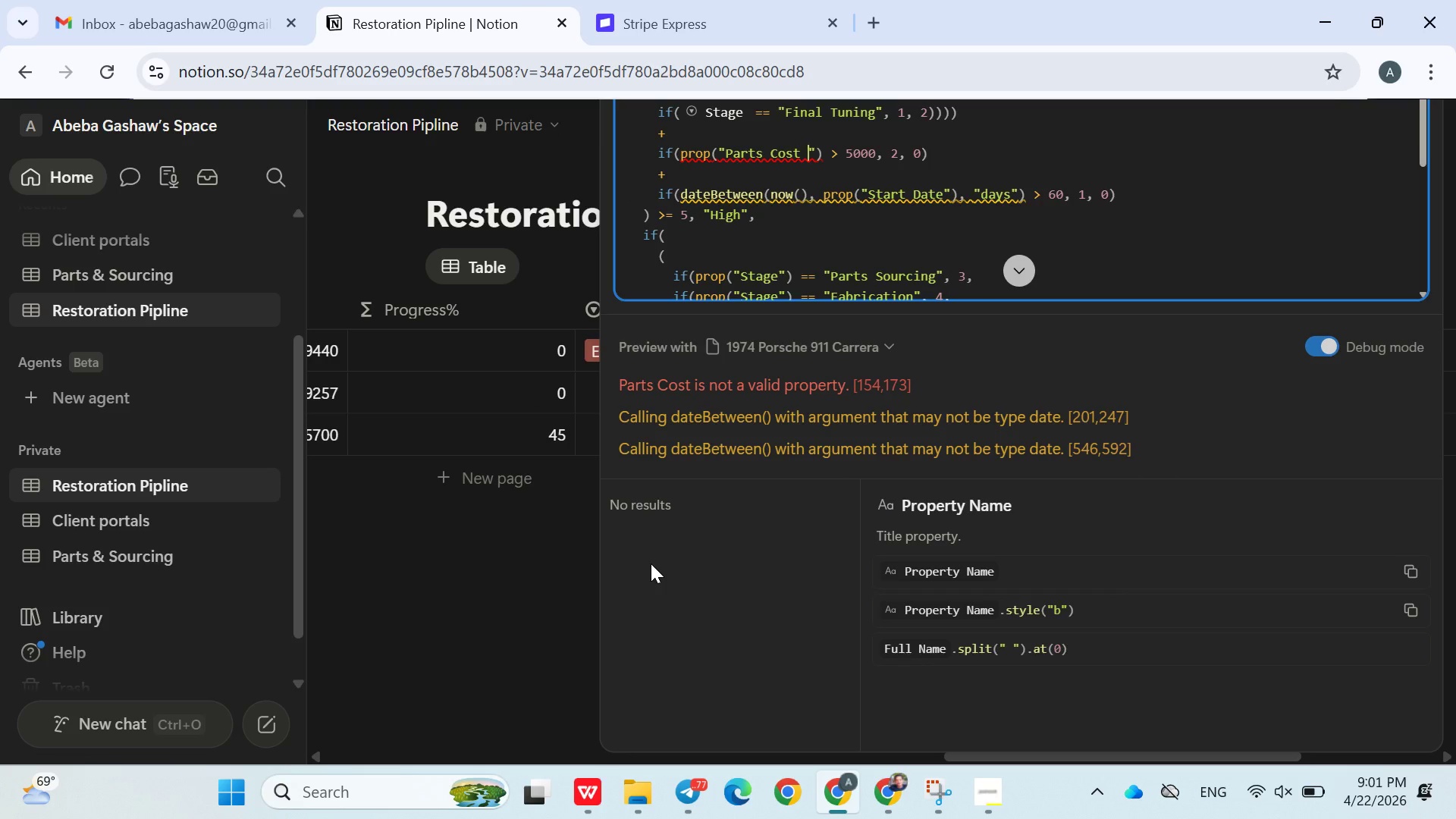 
key(ArrowRight)
 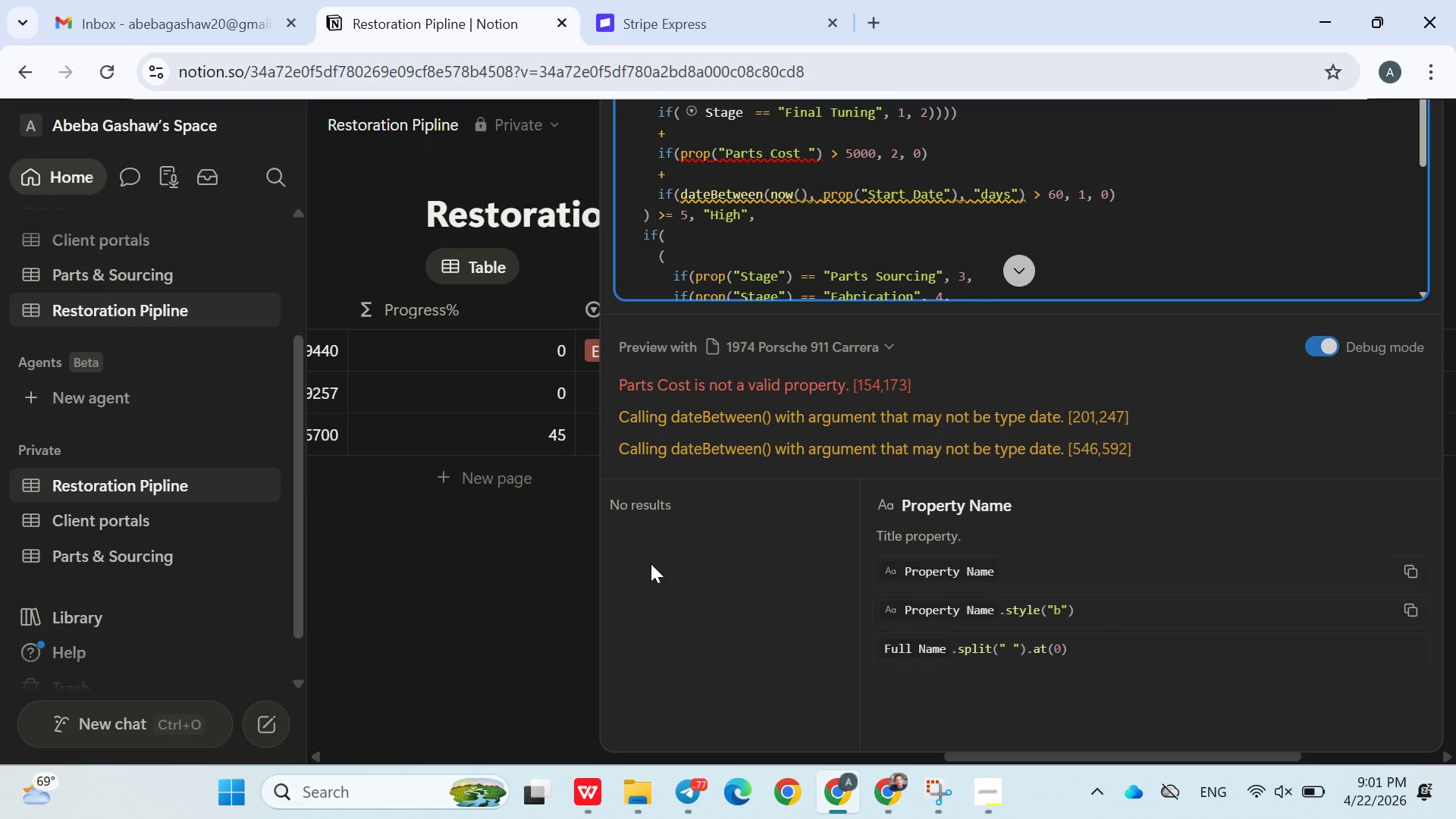 
key(Backspace)
 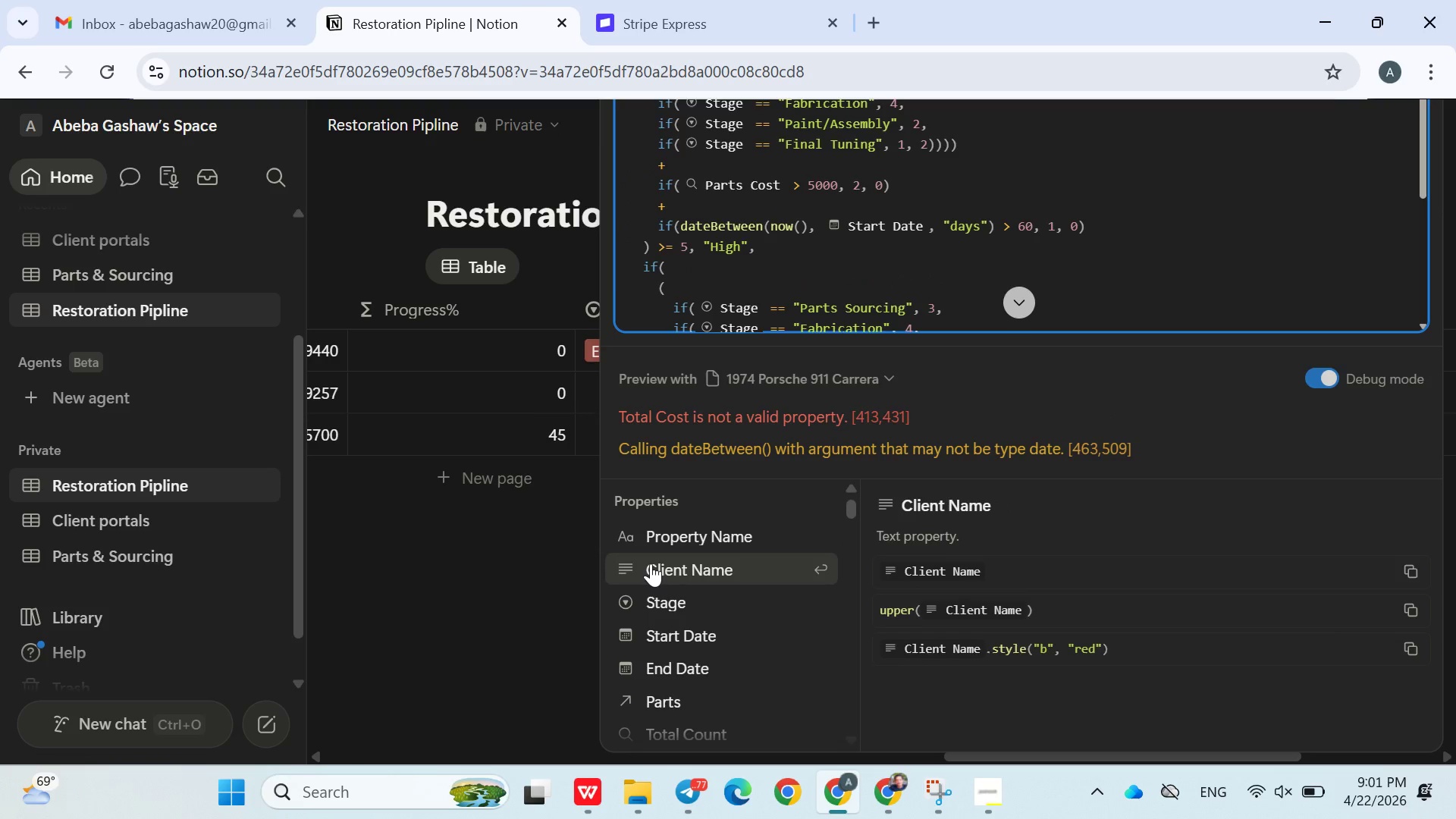 
left_click([492, 596])
 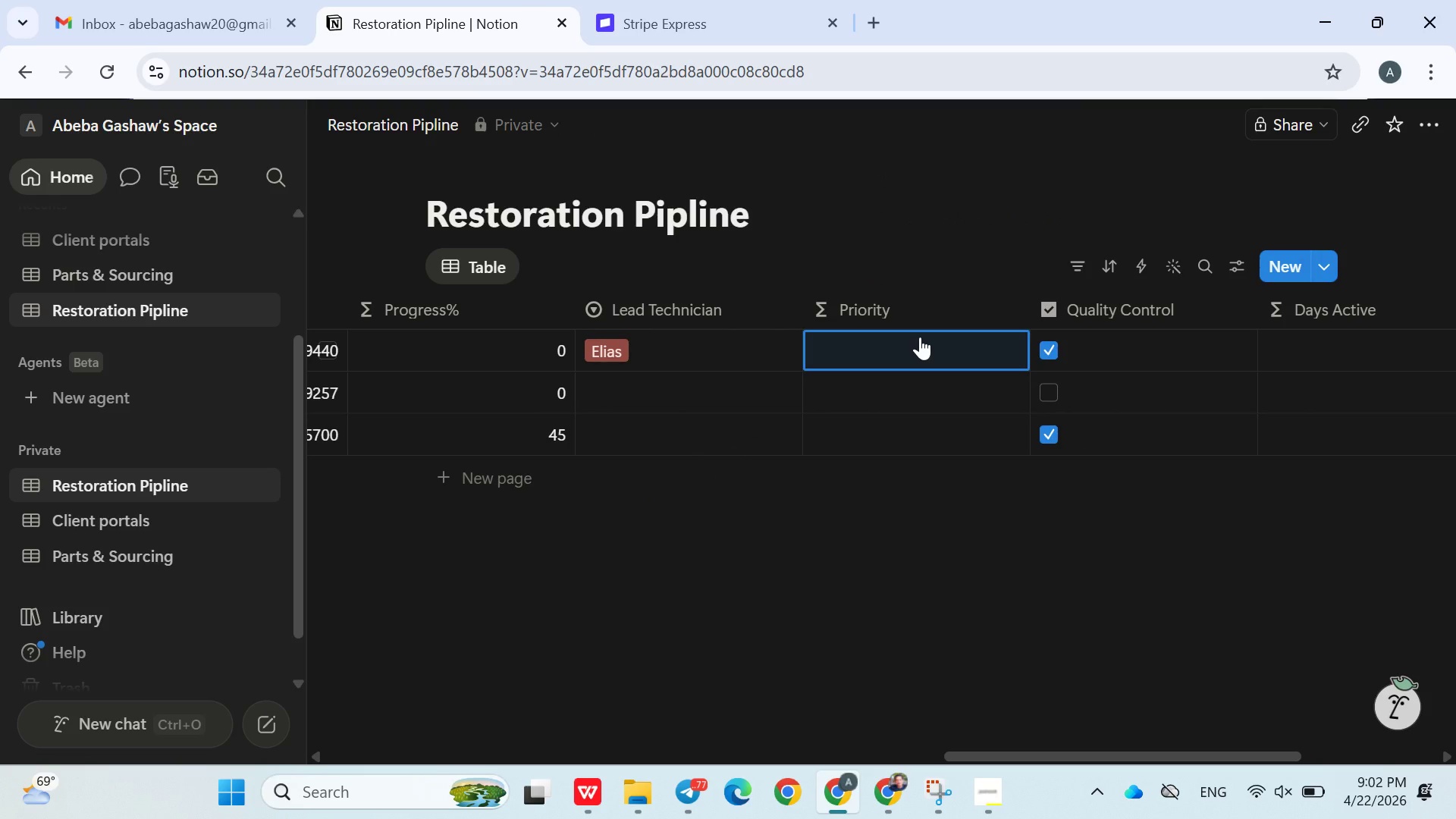 
left_click([920, 344])
 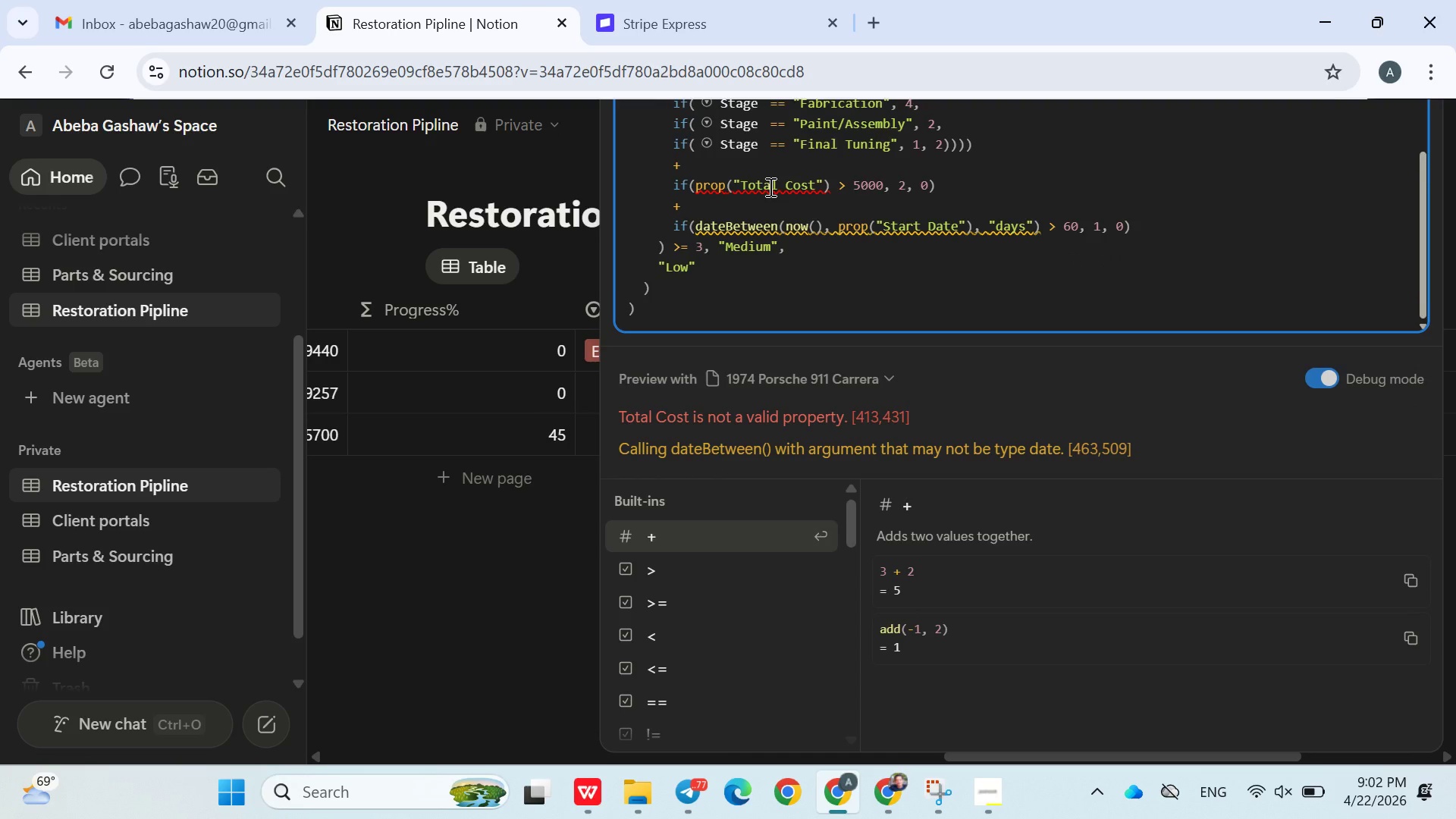 
double_click([767, 185])
 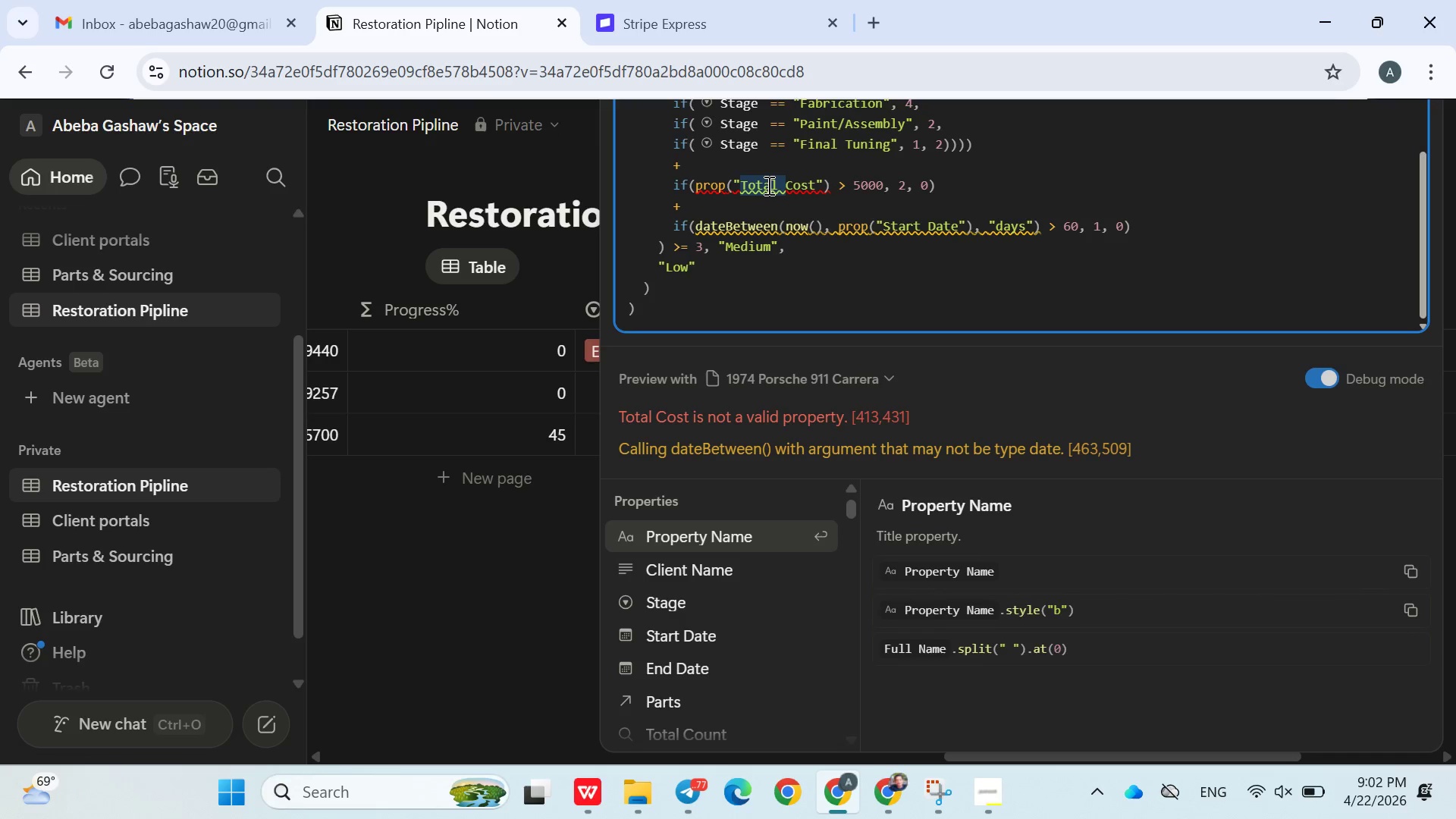 
type(Parts)
 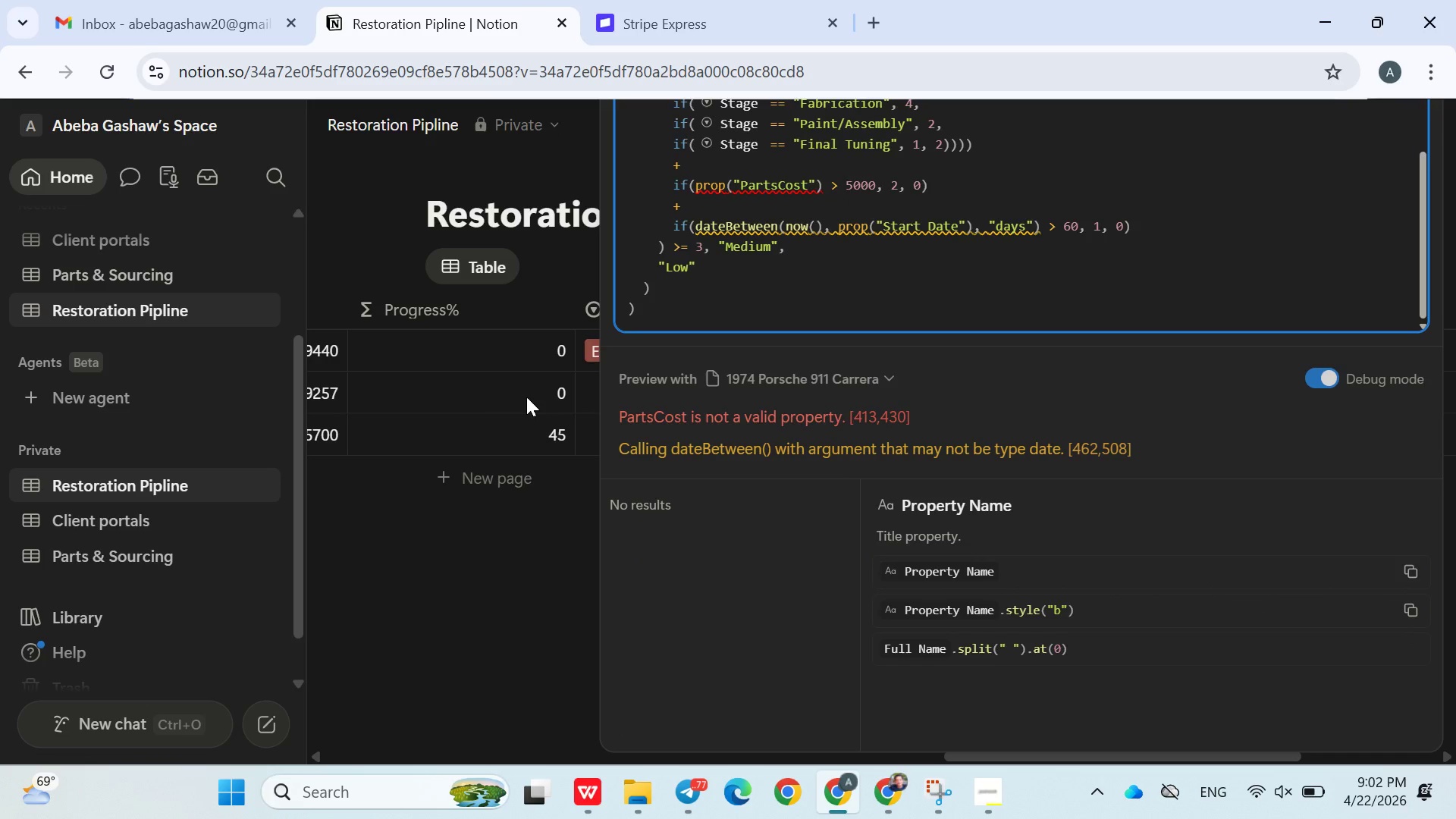 
key(Space)
 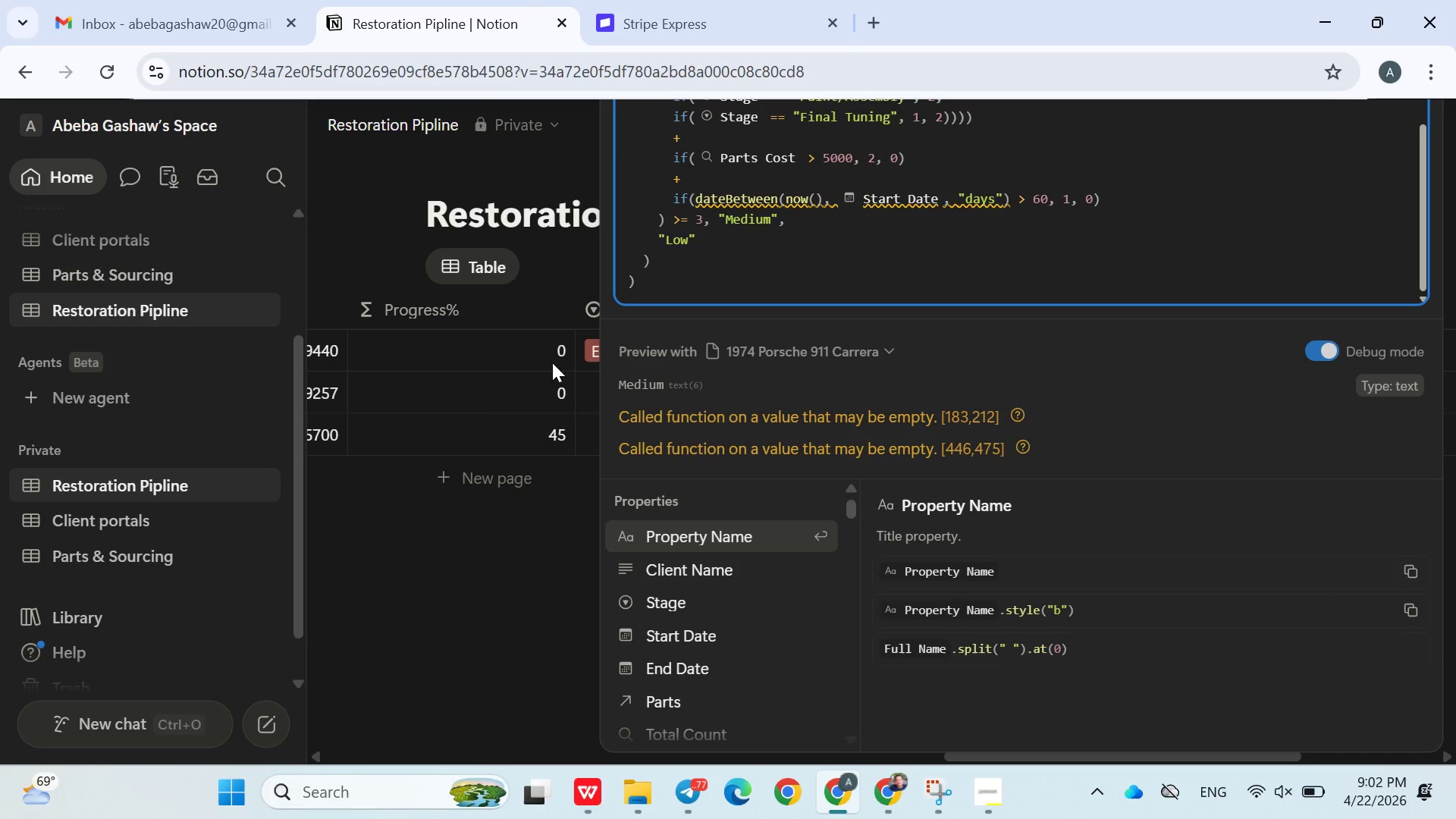 
left_click([502, 379])
 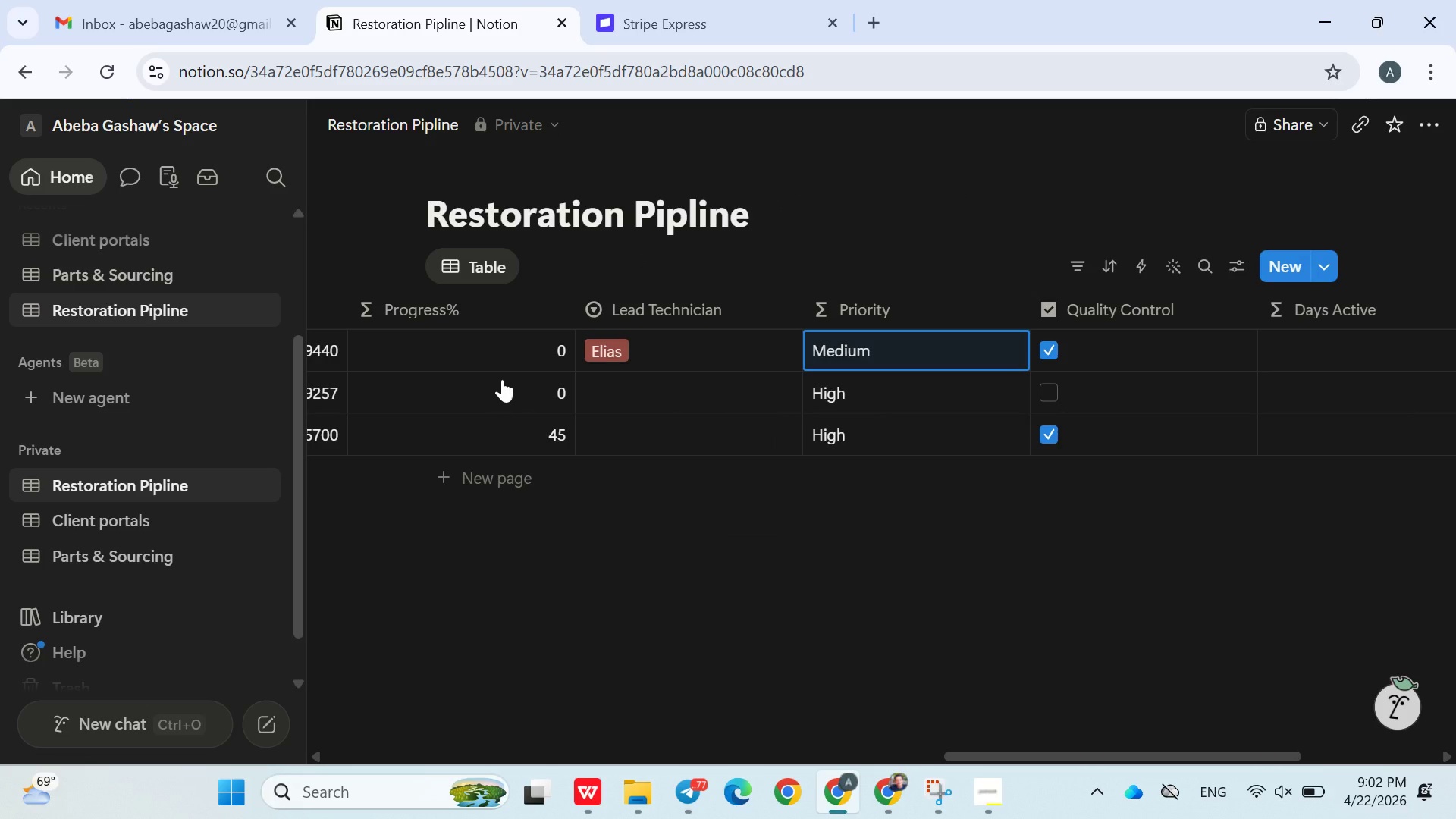 
left_click([502, 379])
 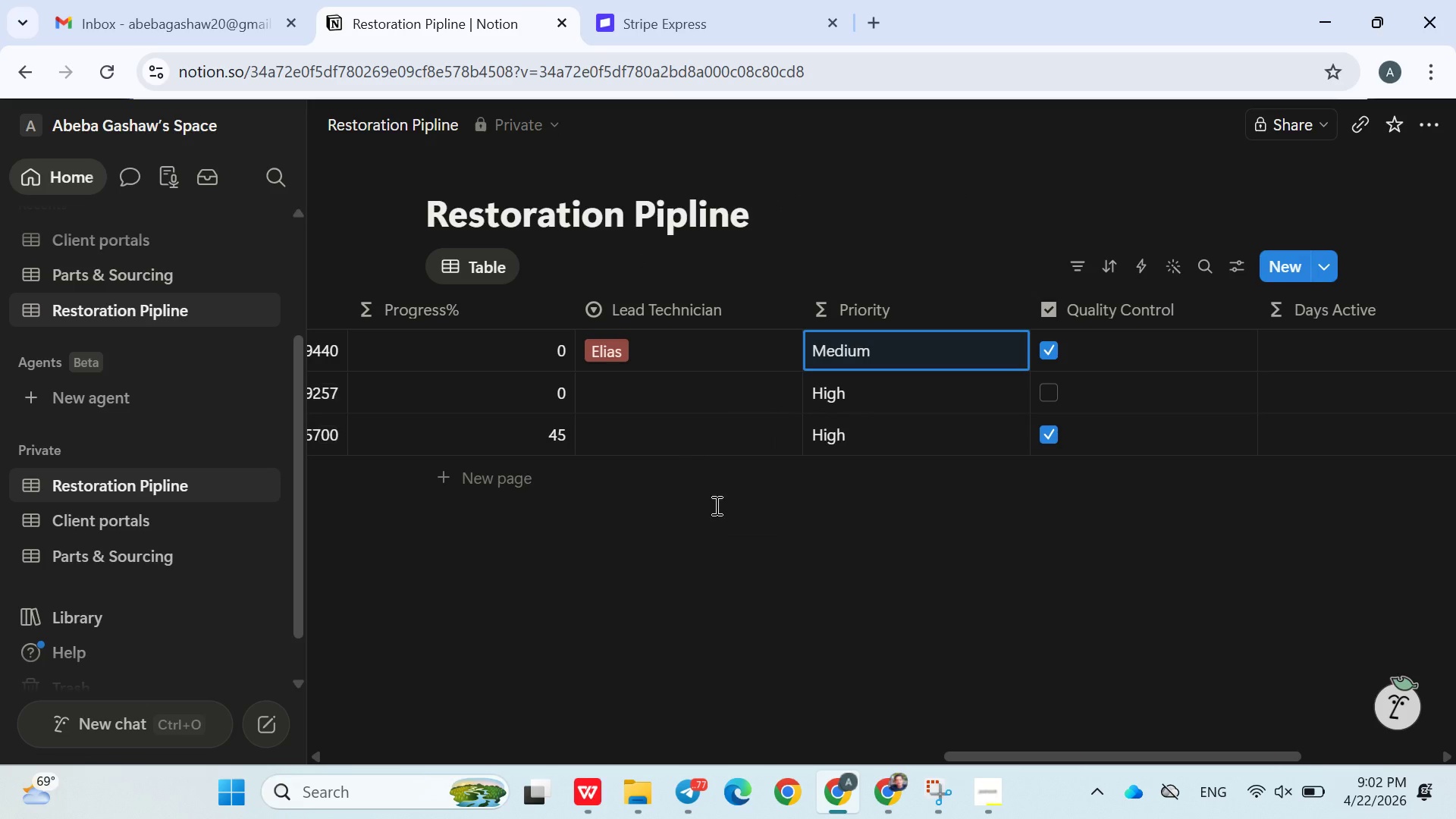 
left_click([719, 545])
 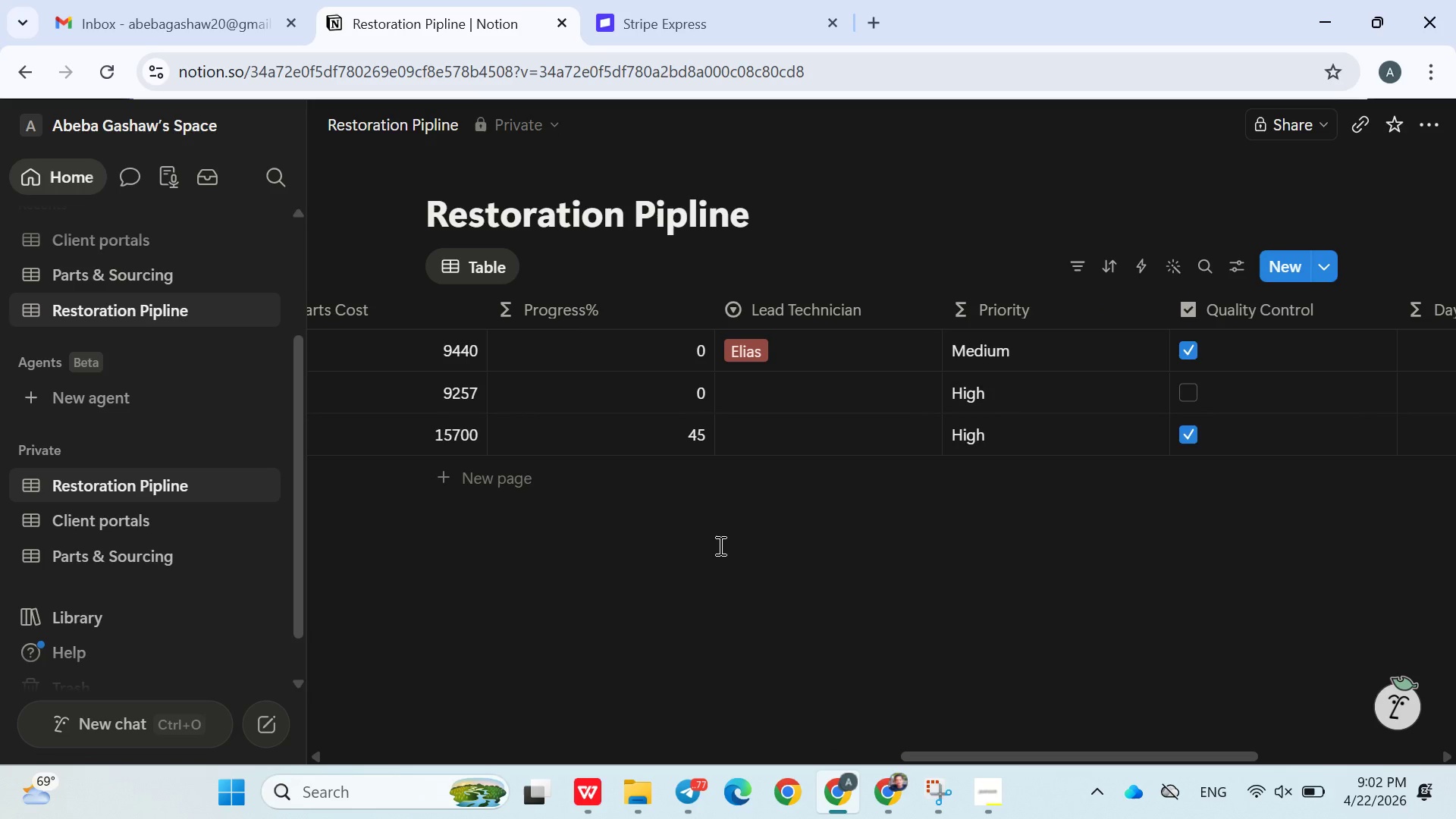 
left_click_drag(start_coordinate=[719, 545], to_coordinate=[916, 759])
 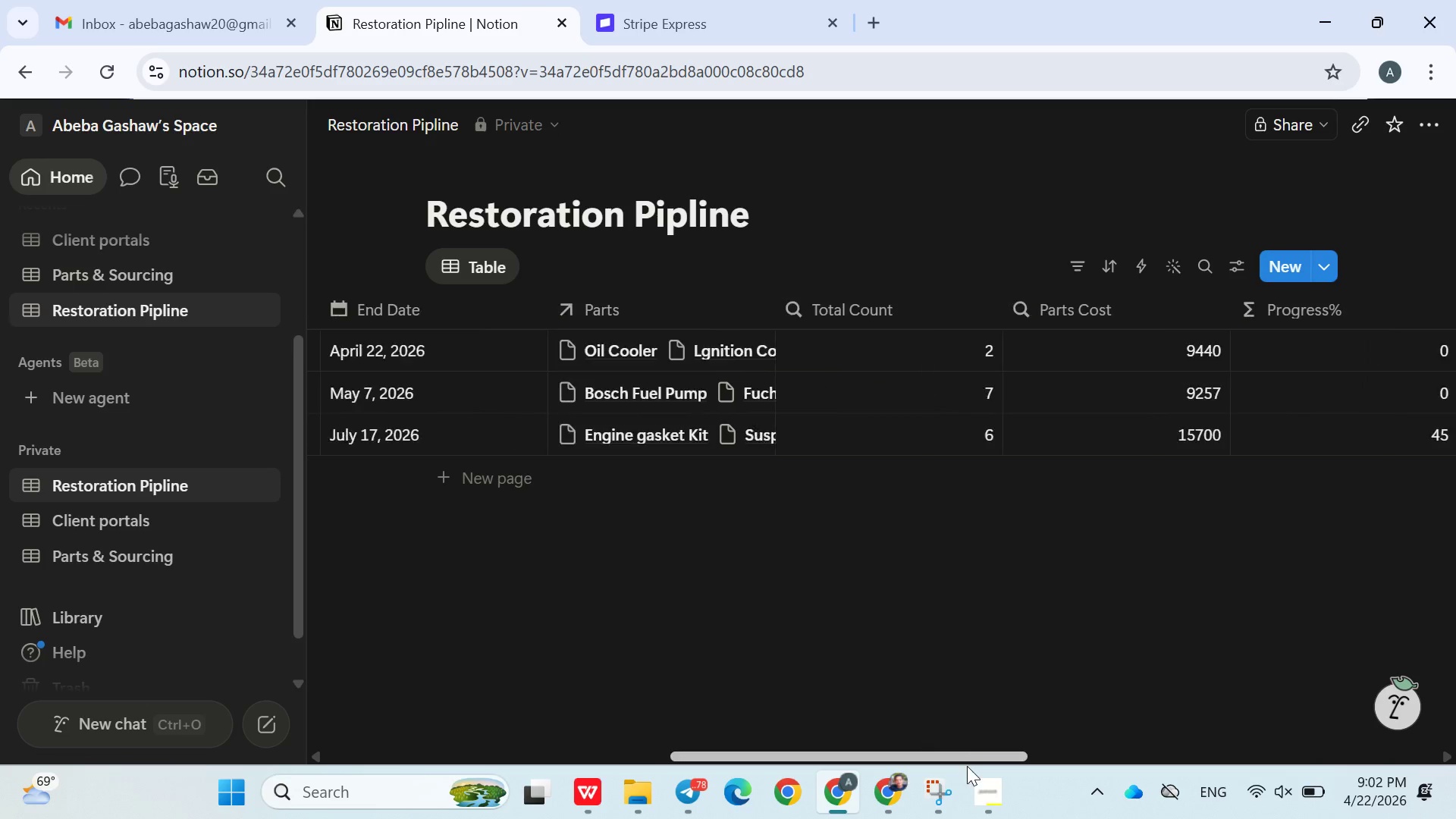 
left_click([916, 759])
 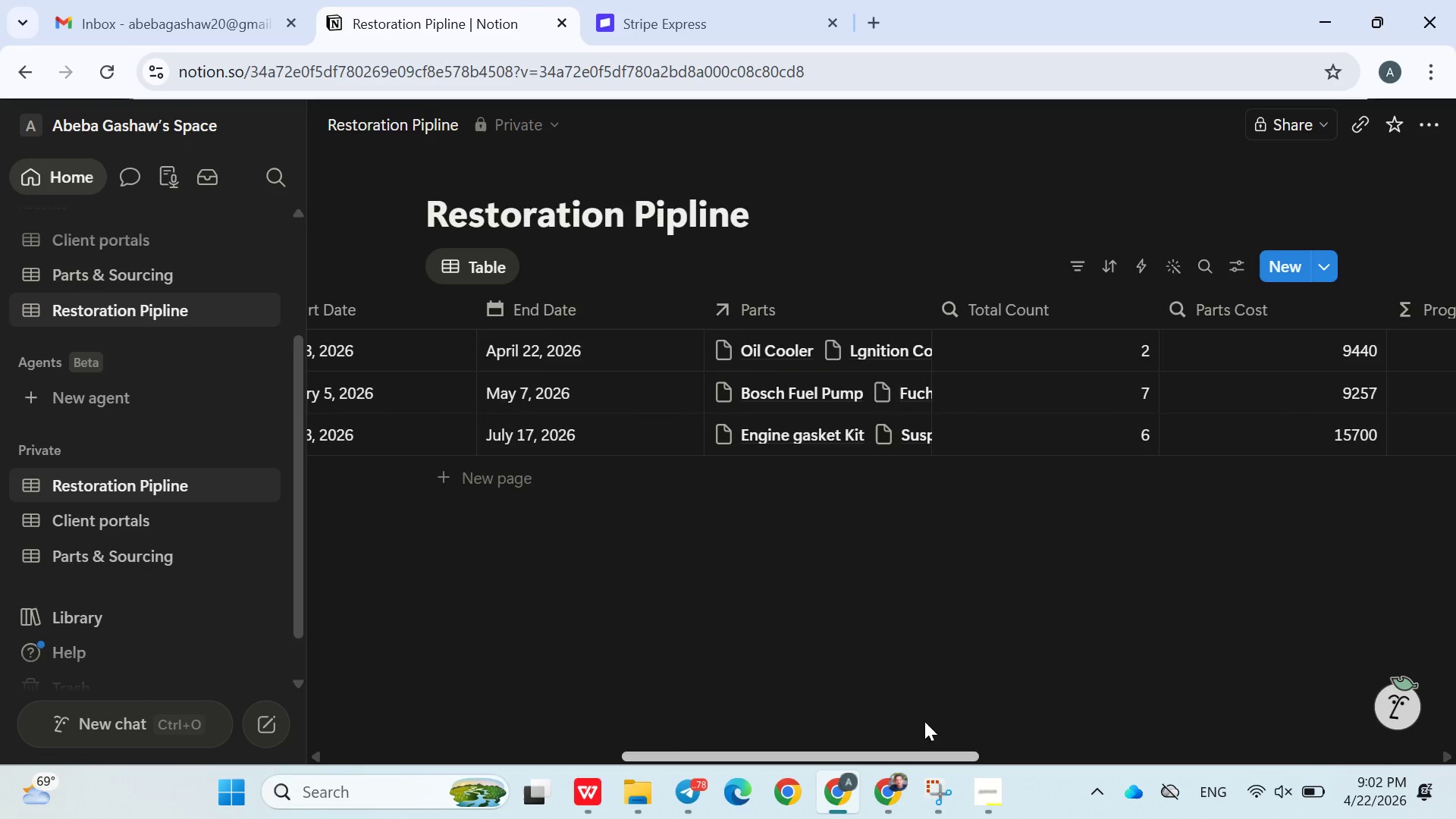 
left_click([916, 759])
 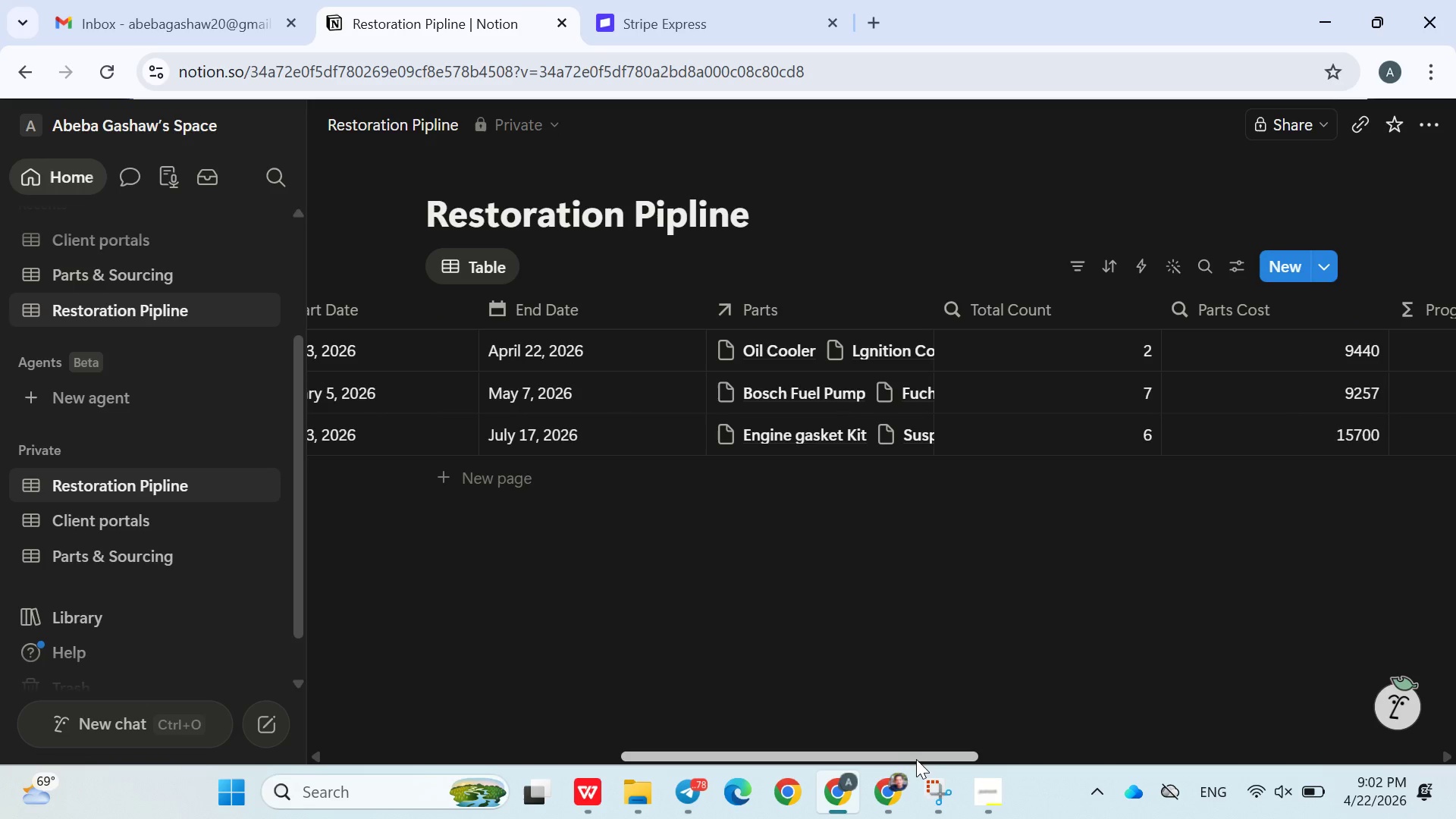 
left_click_drag(start_coordinate=[916, 759], to_coordinate=[978, 796])
 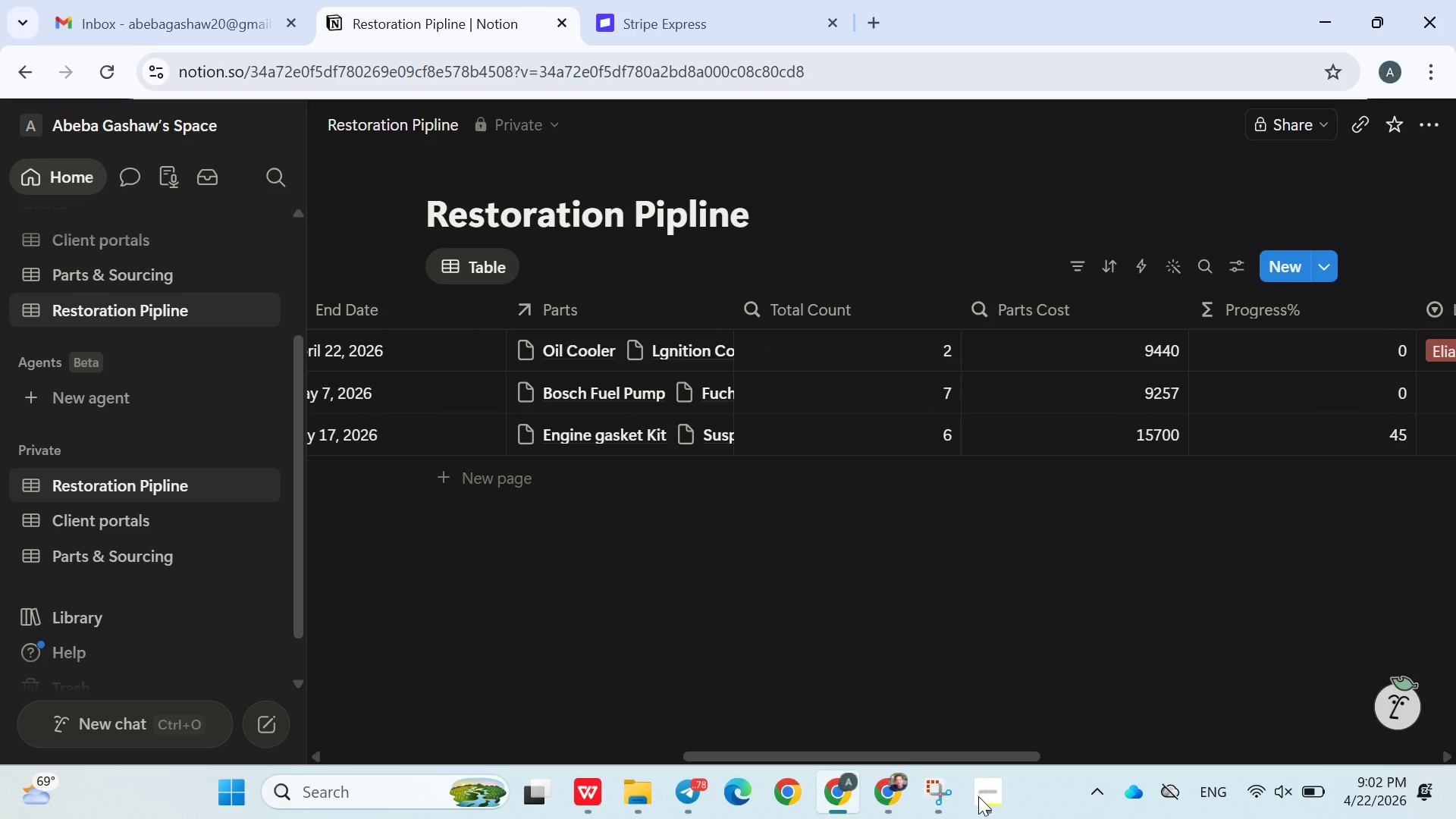 
left_click([978, 796])
 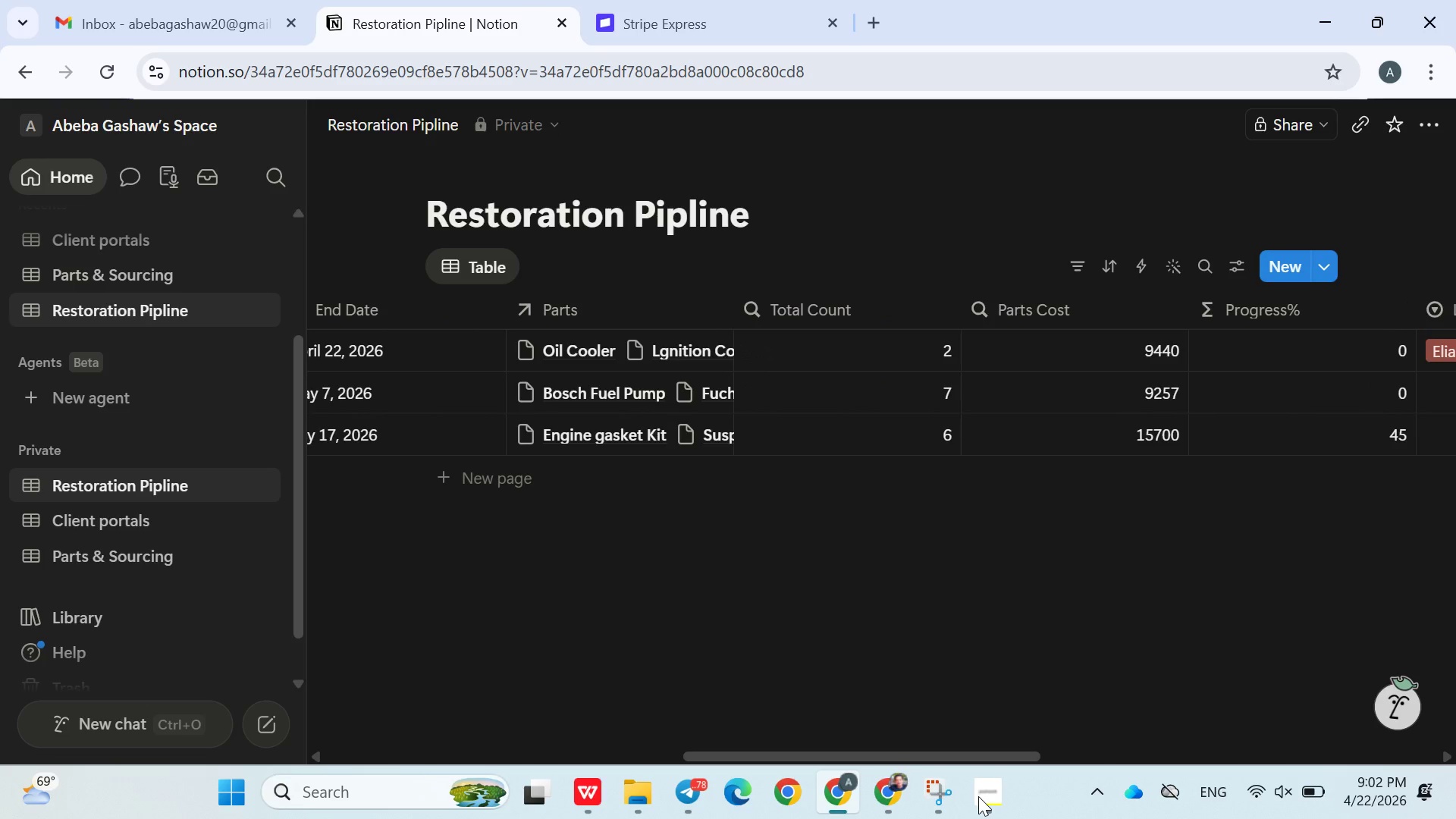 
left_click([978, 796])